 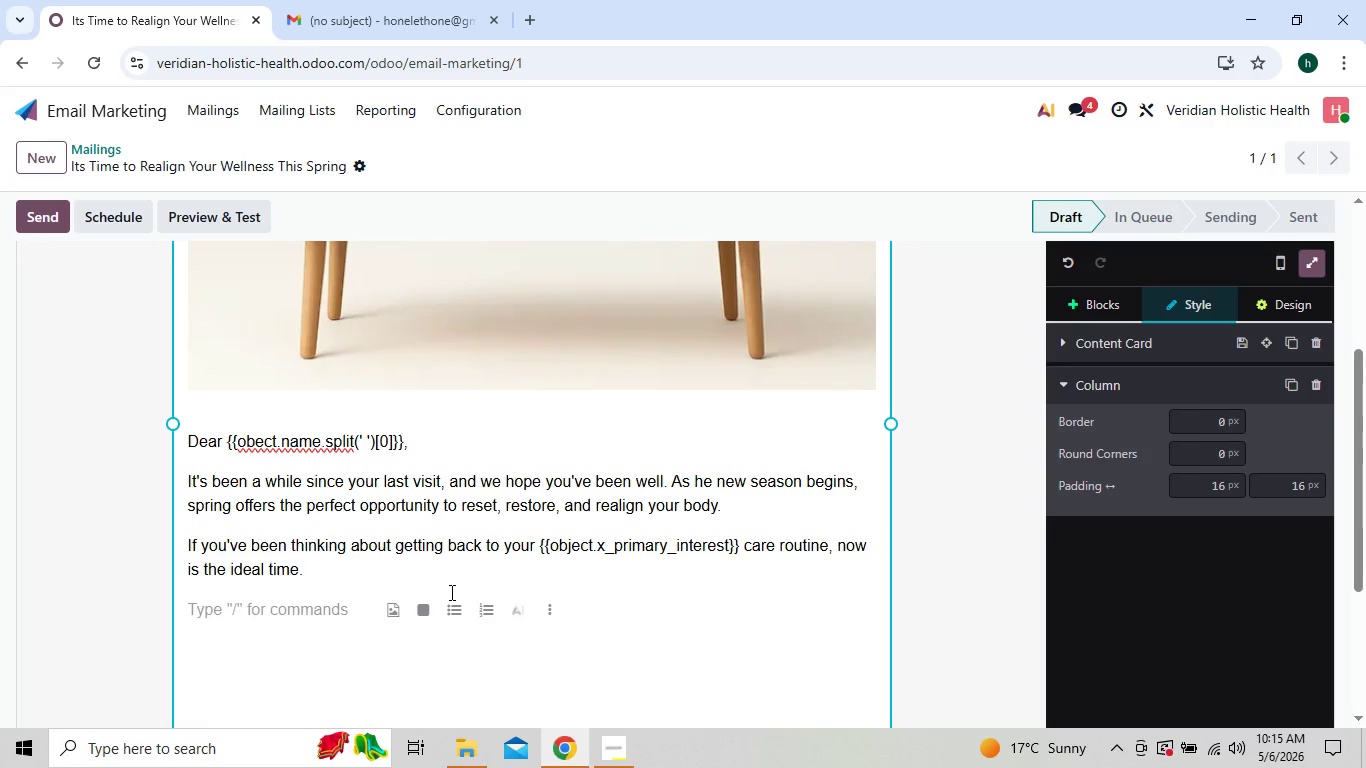 
type(At Ver)
 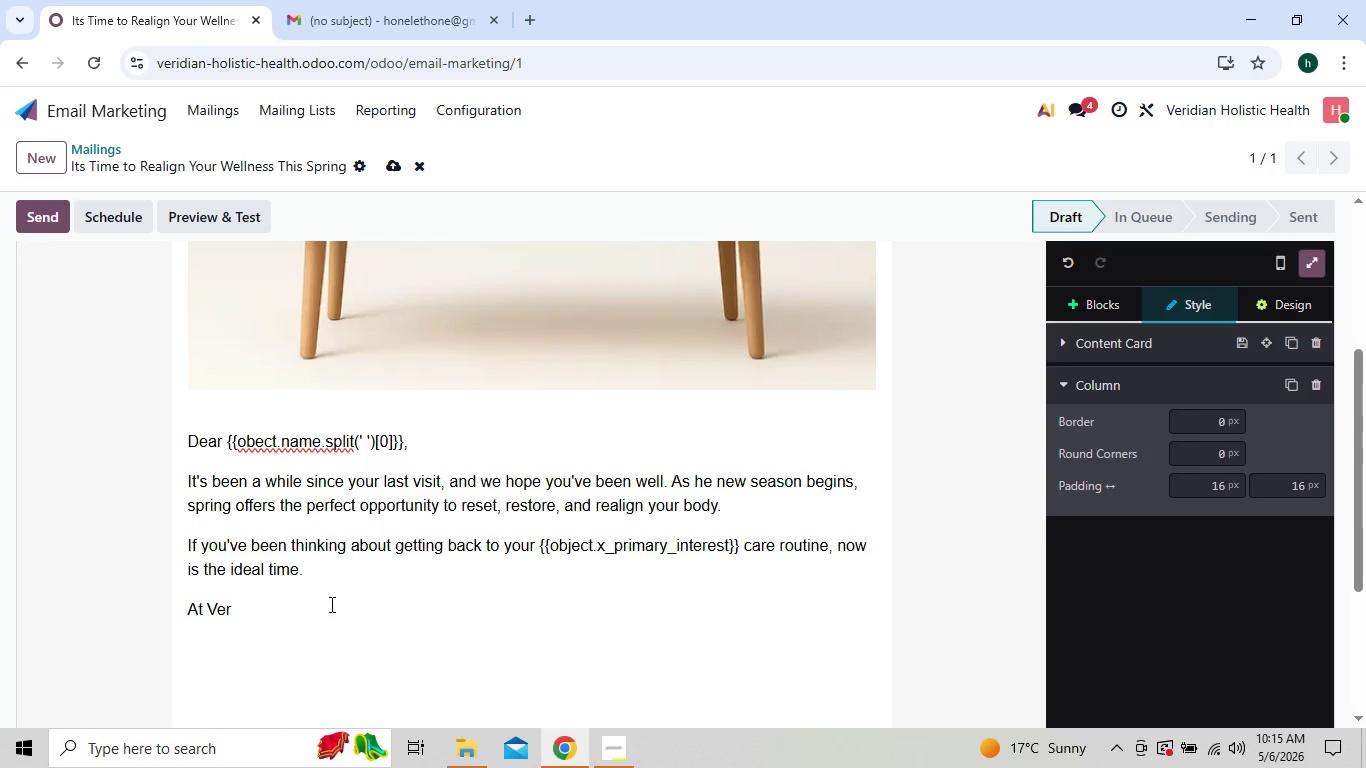 
type(idian Holis)
 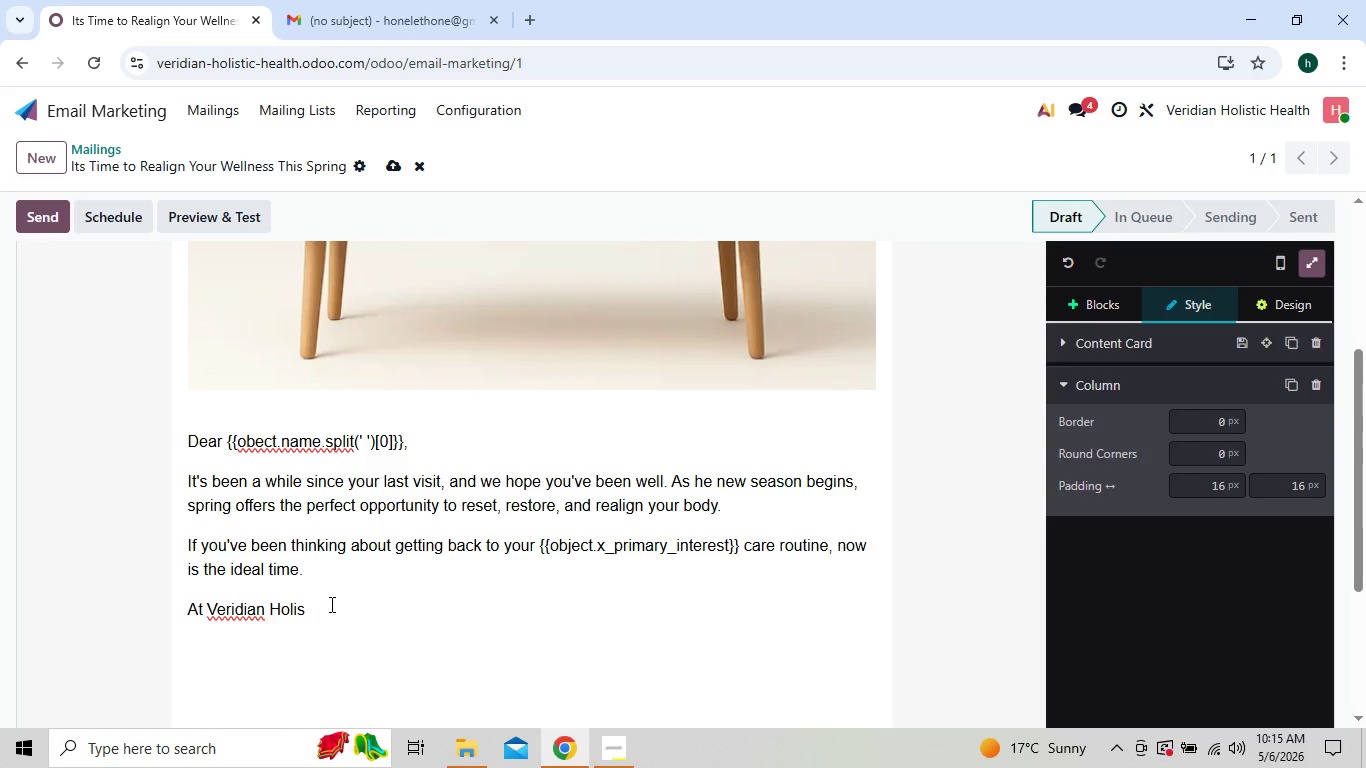 
type(tic )
 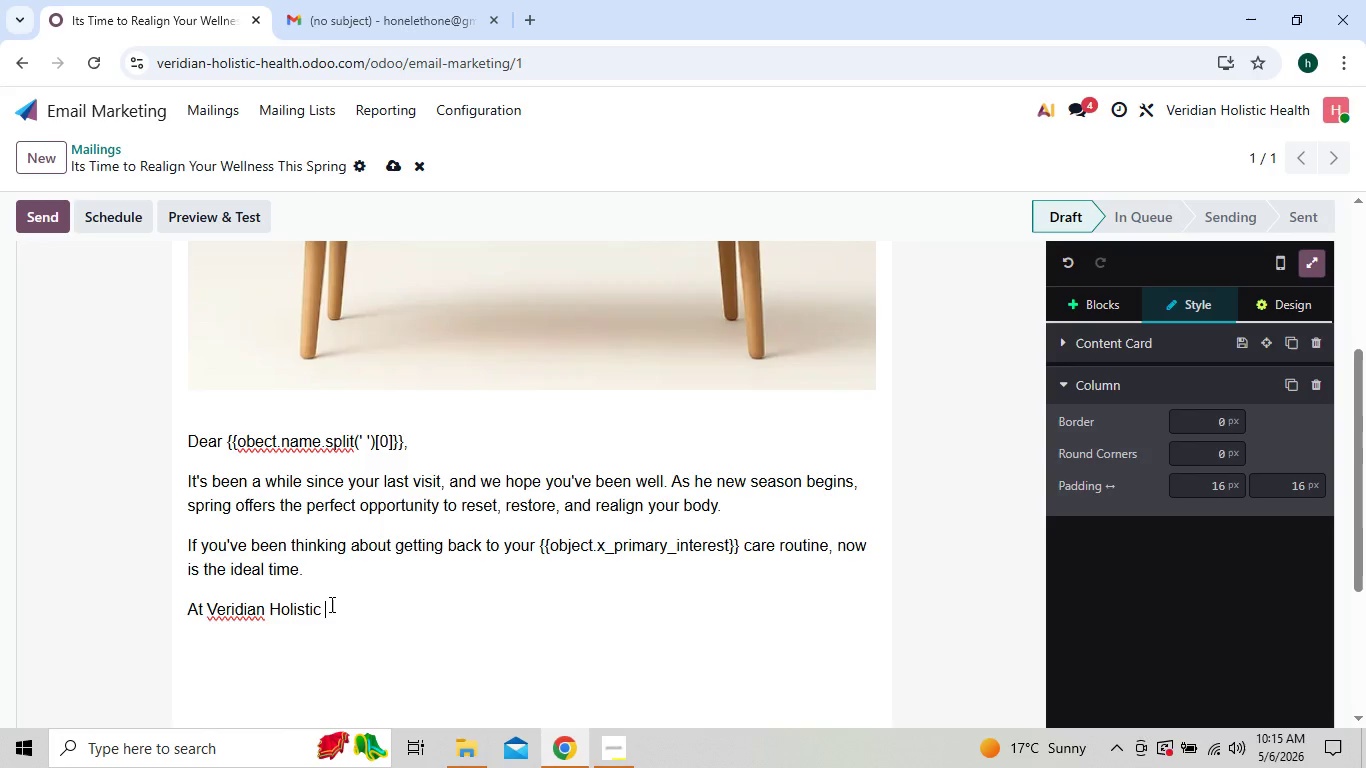 
key(ArrowLeft)
 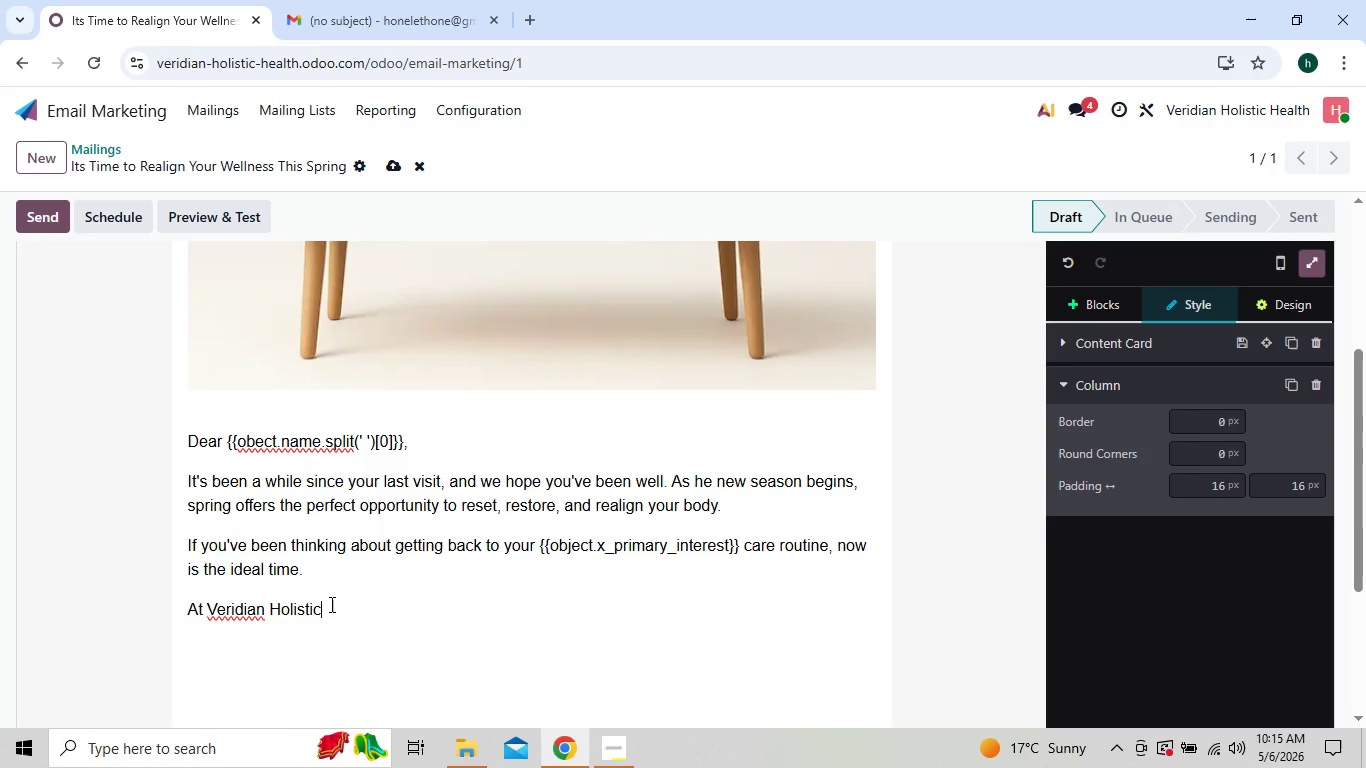 
wait(5.84)
 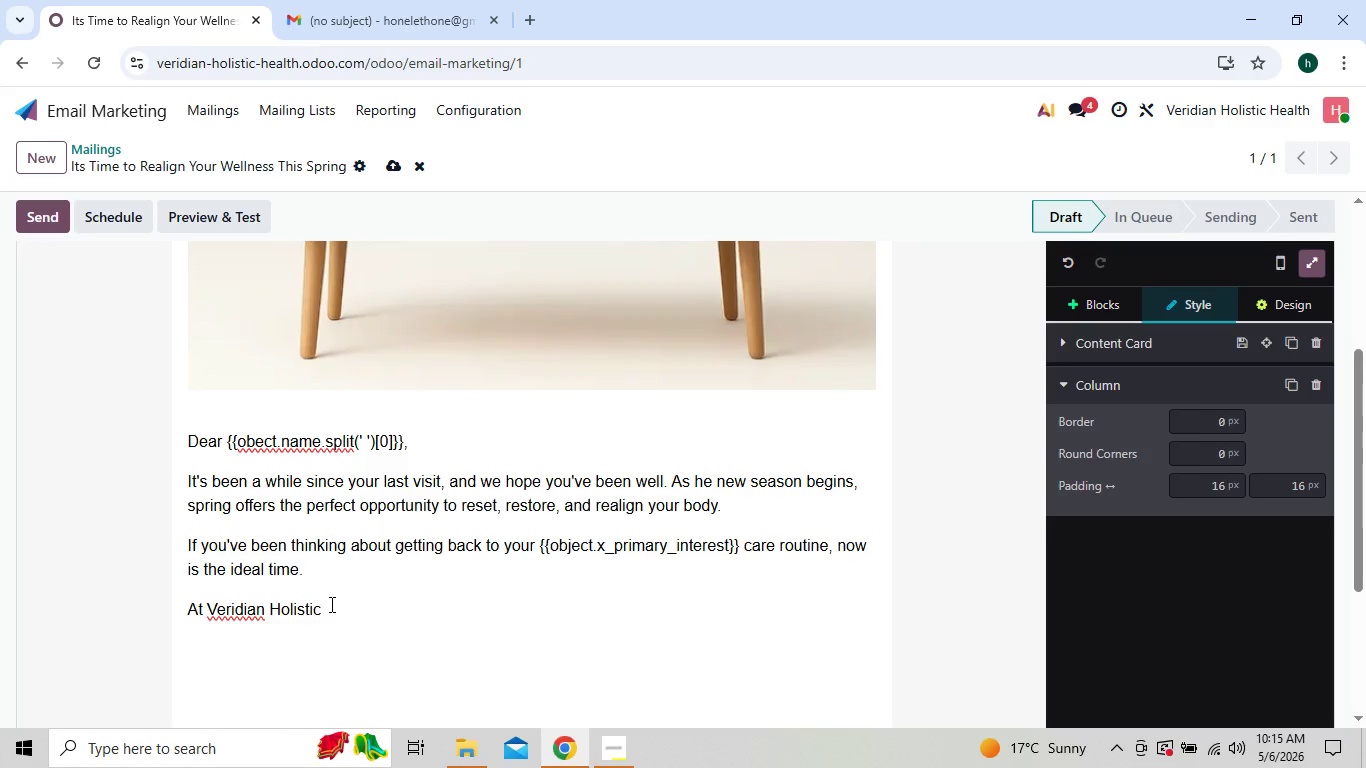 
type( Health, we believe consistent, holisic mainte)
 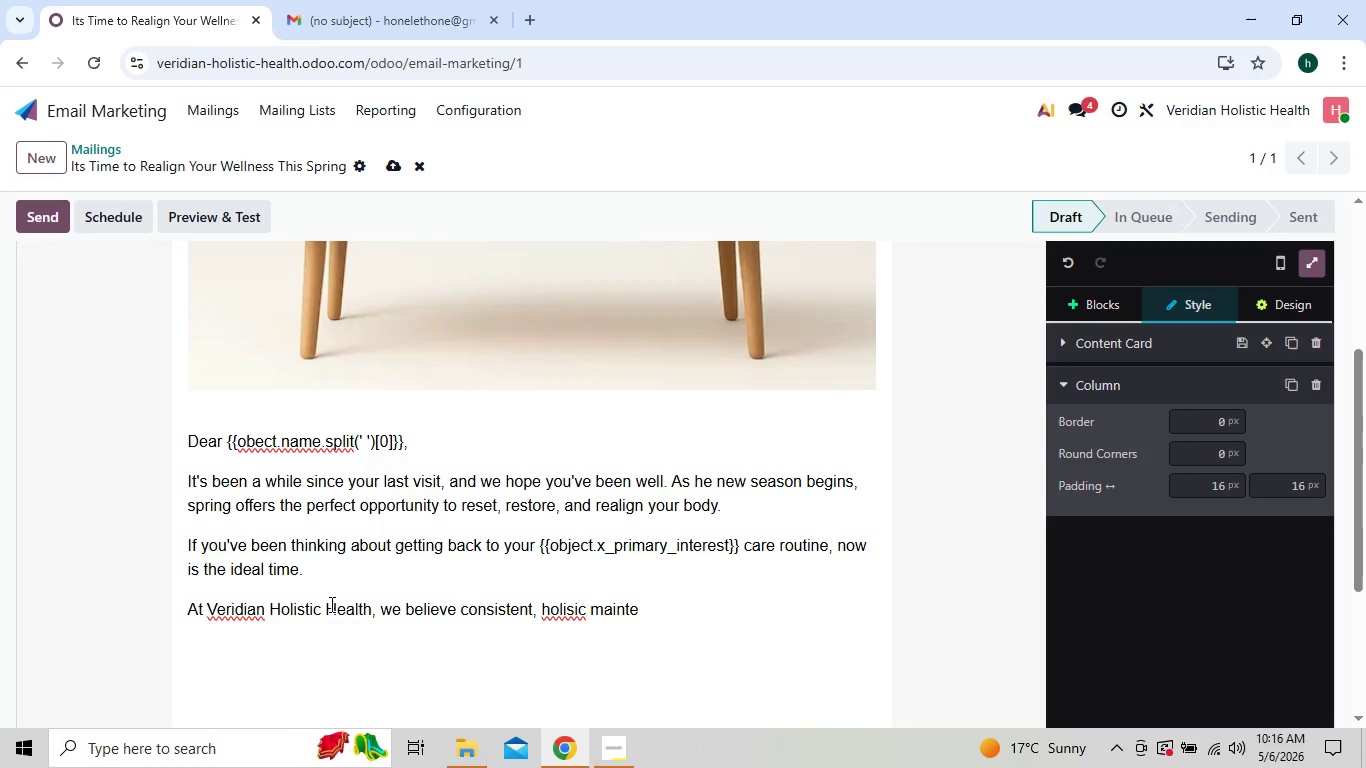 
key(ArrowLeft)
 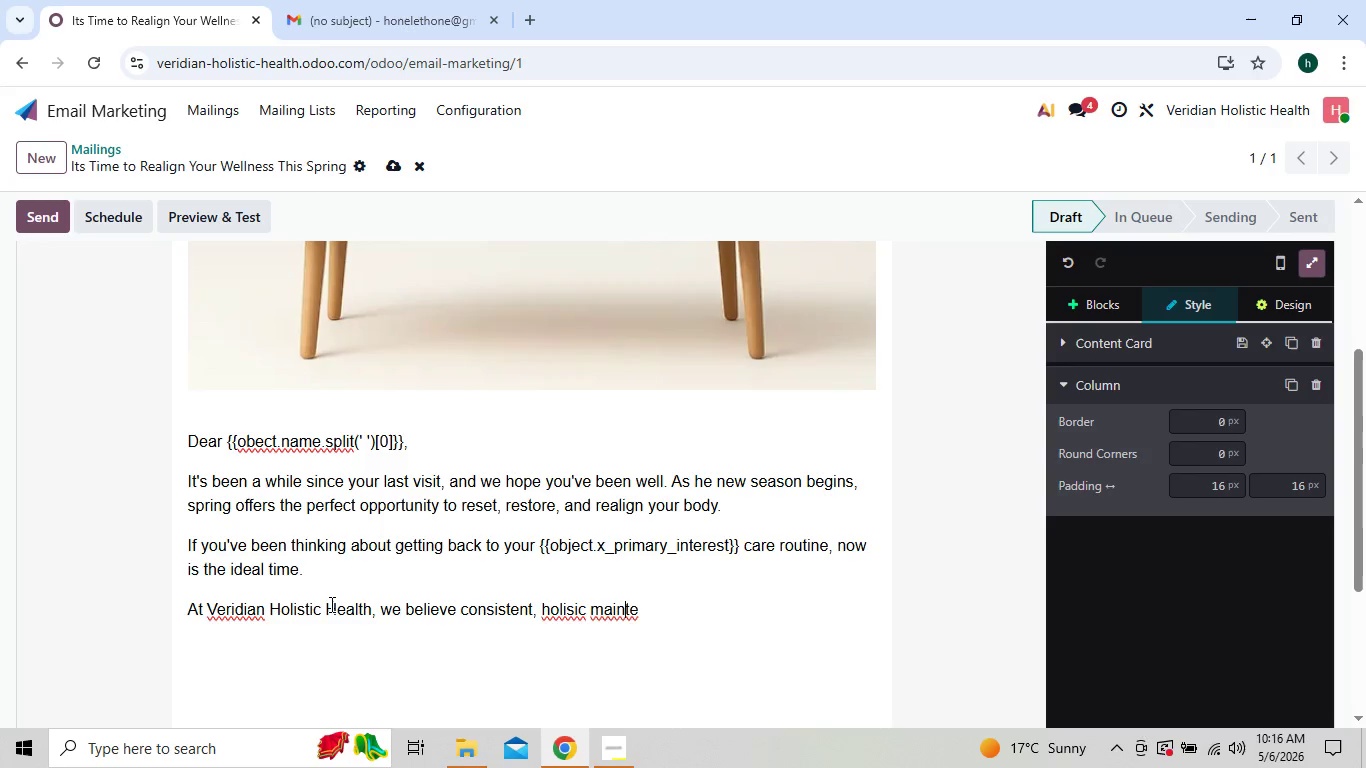 
key(ArrowLeft)
 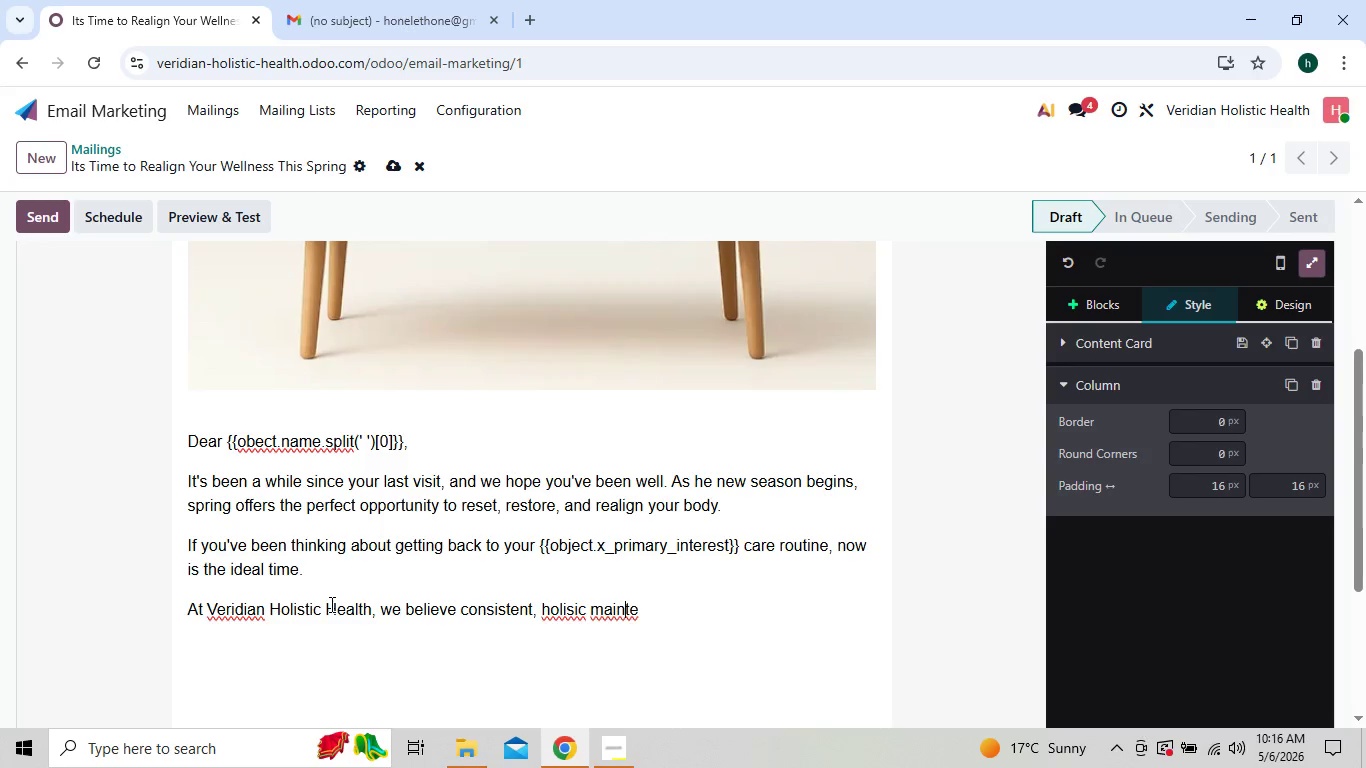 
key(ArrowLeft)
 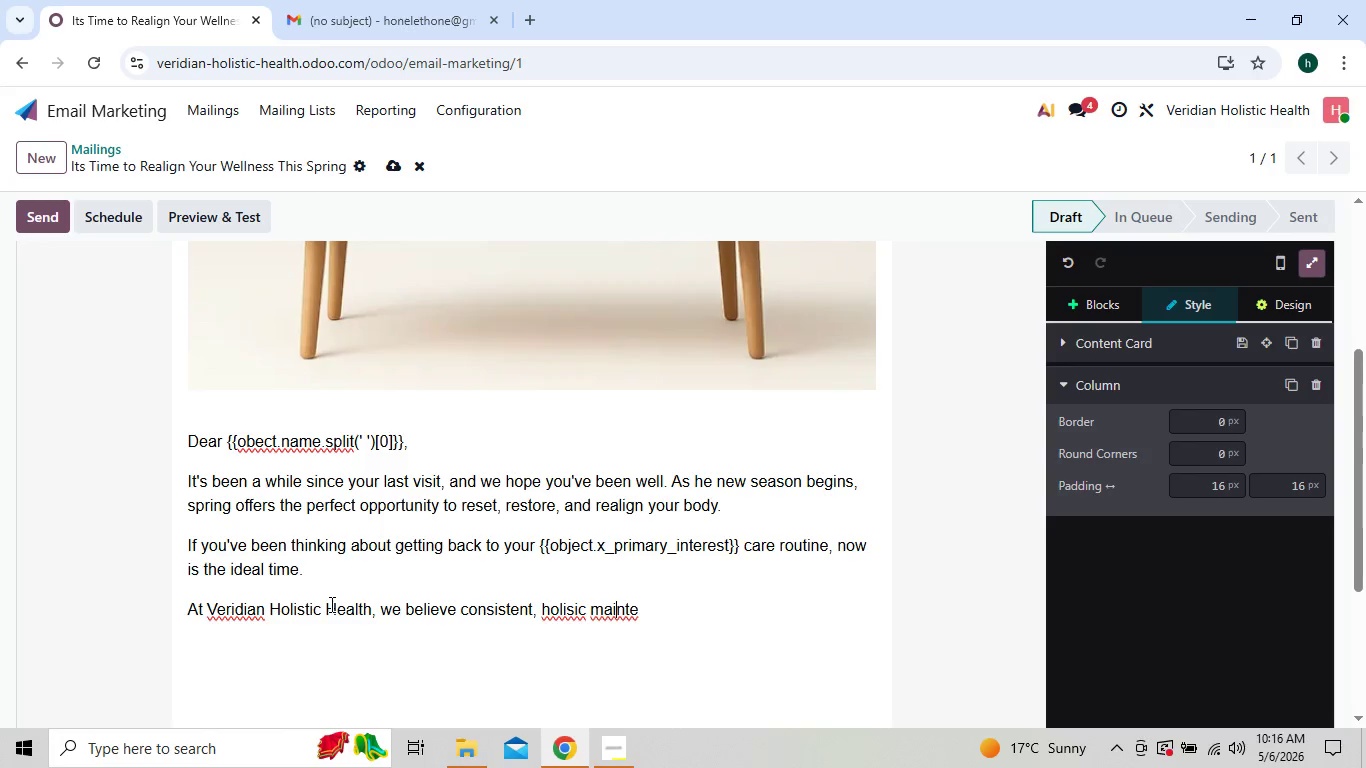 
key(ArrowLeft)
 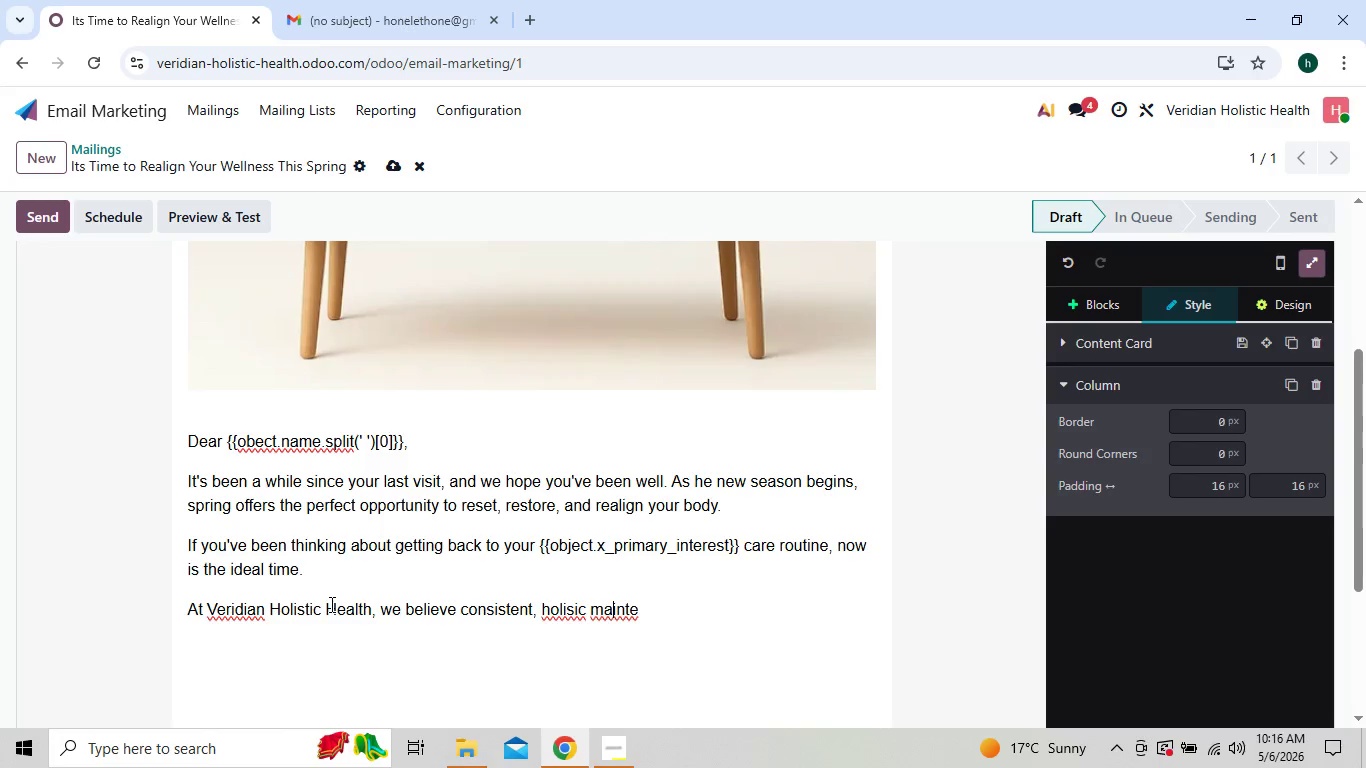 
key(ArrowLeft)
 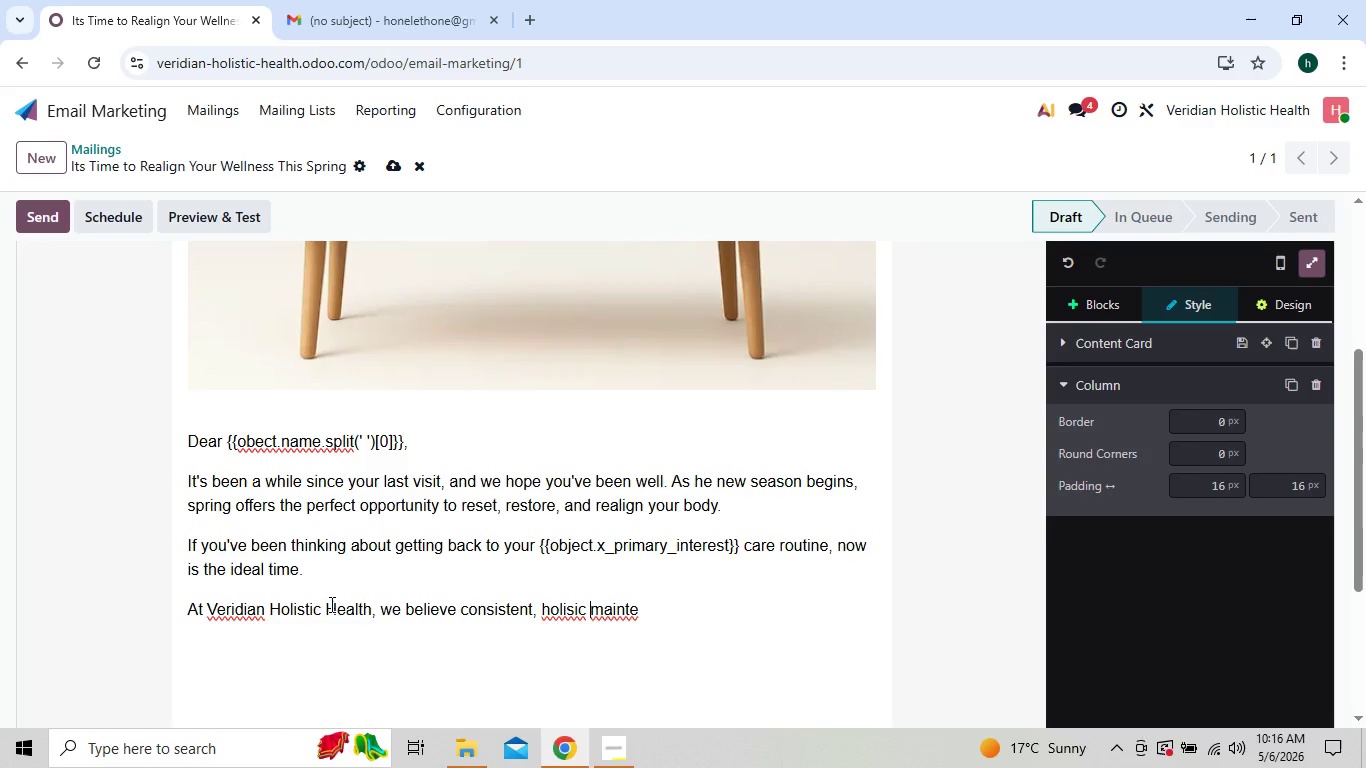 
key(ArrowLeft)
 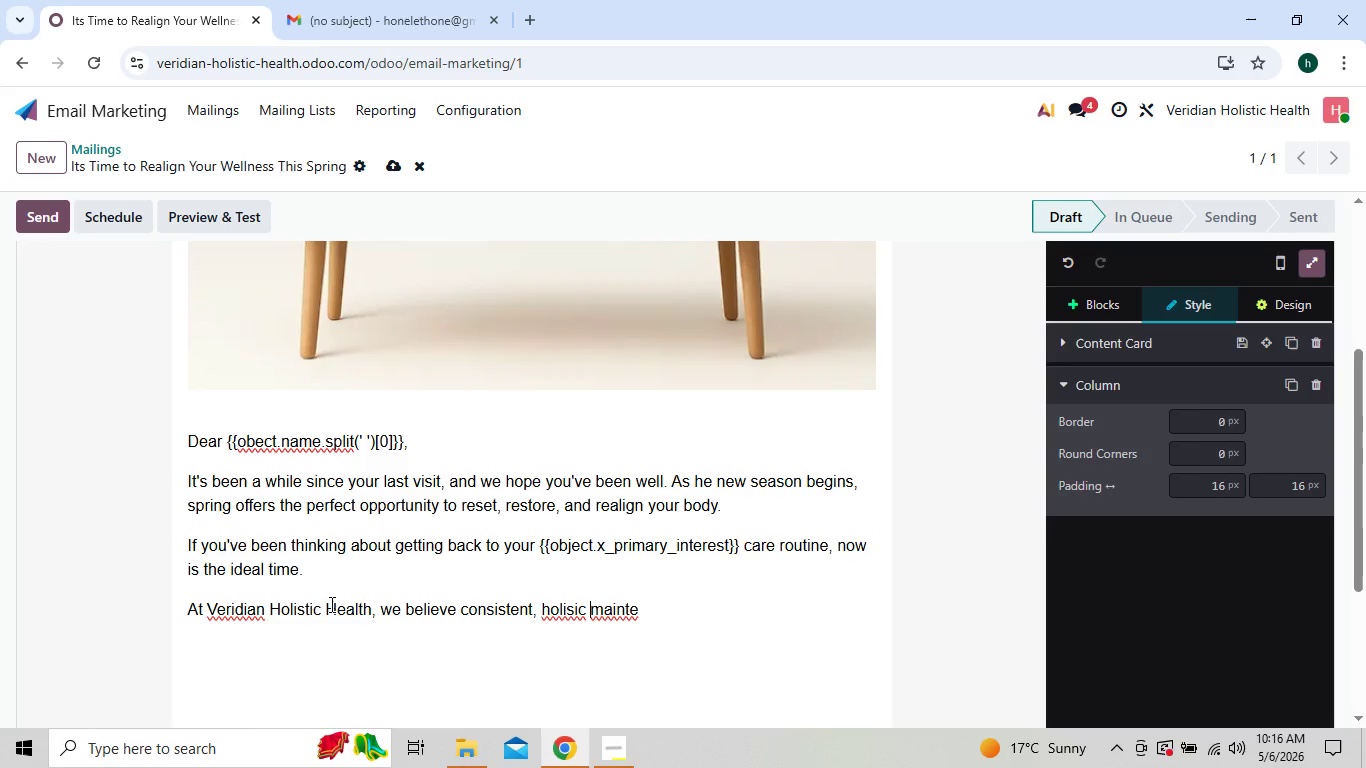 
key(ArrowLeft)
 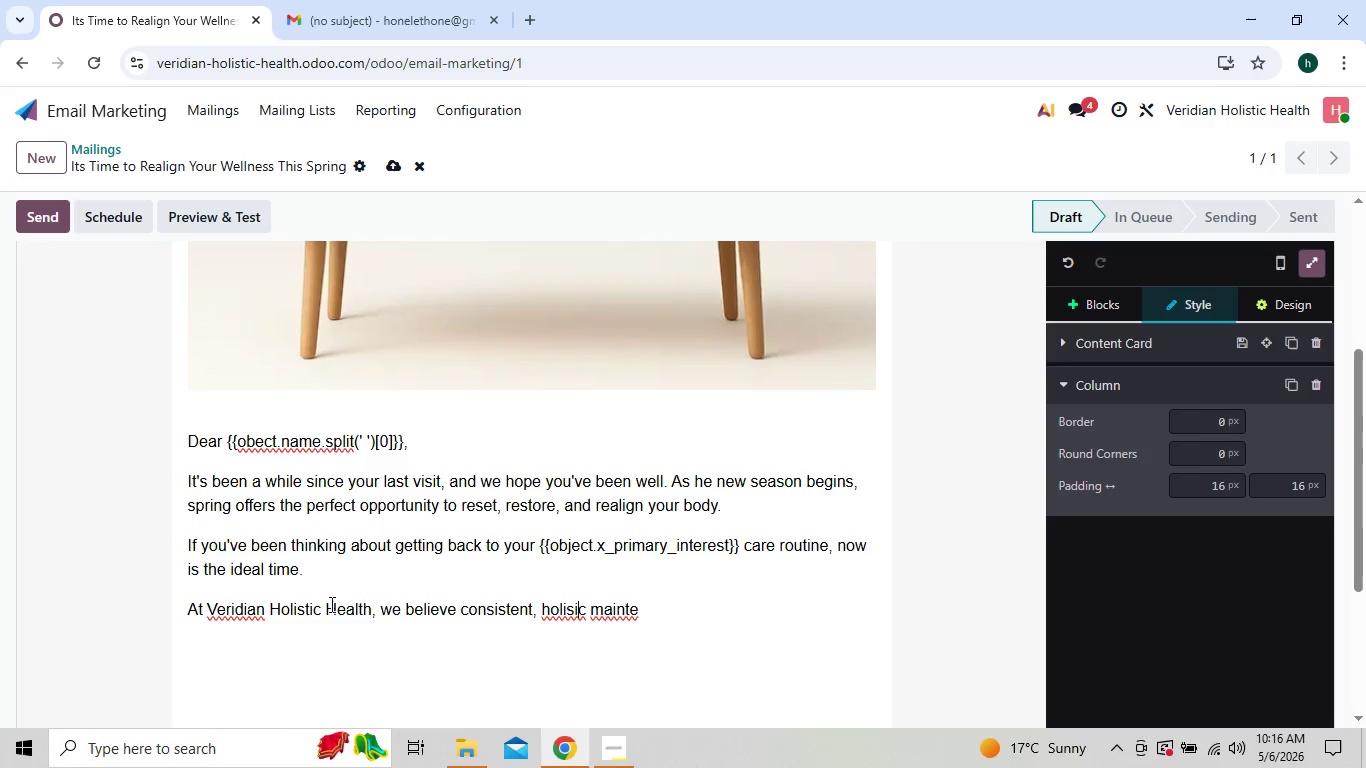 
key(ArrowLeft)
 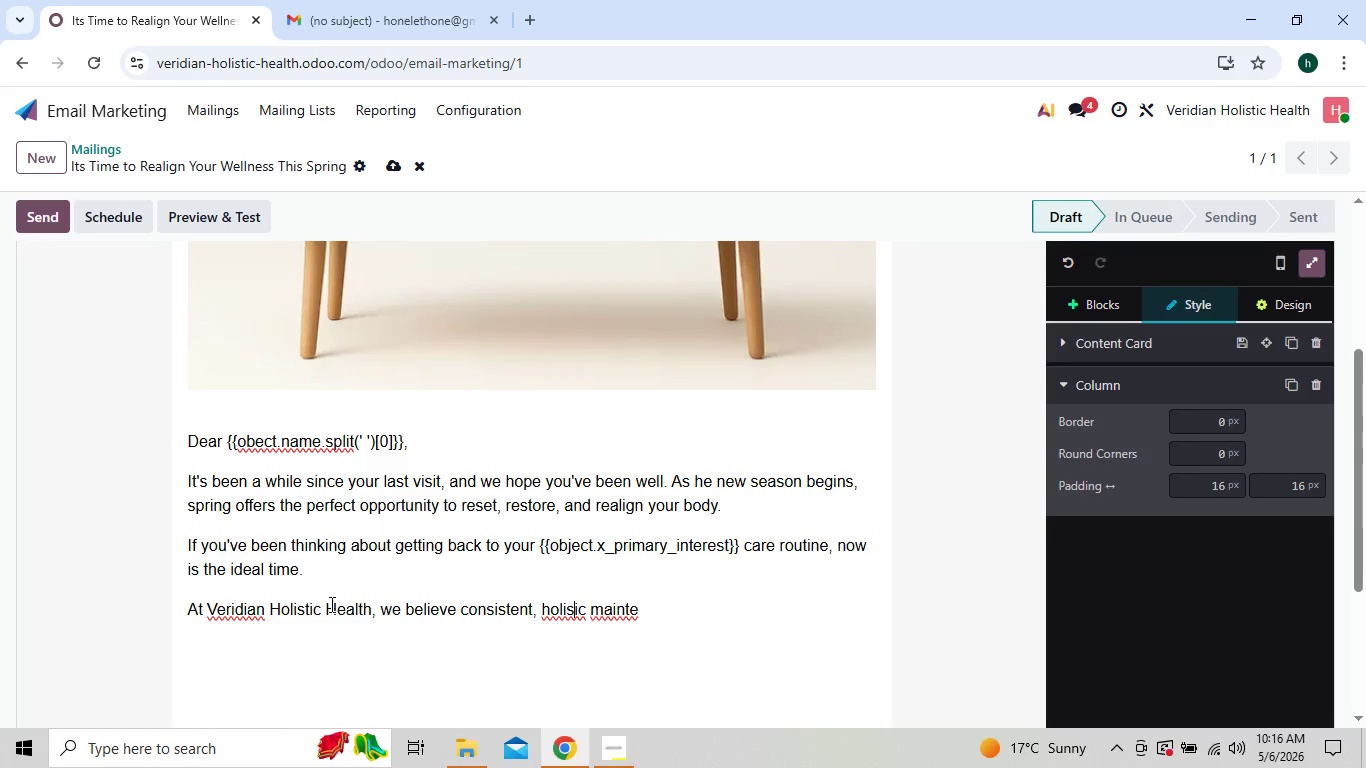 
key(ArrowLeft)
 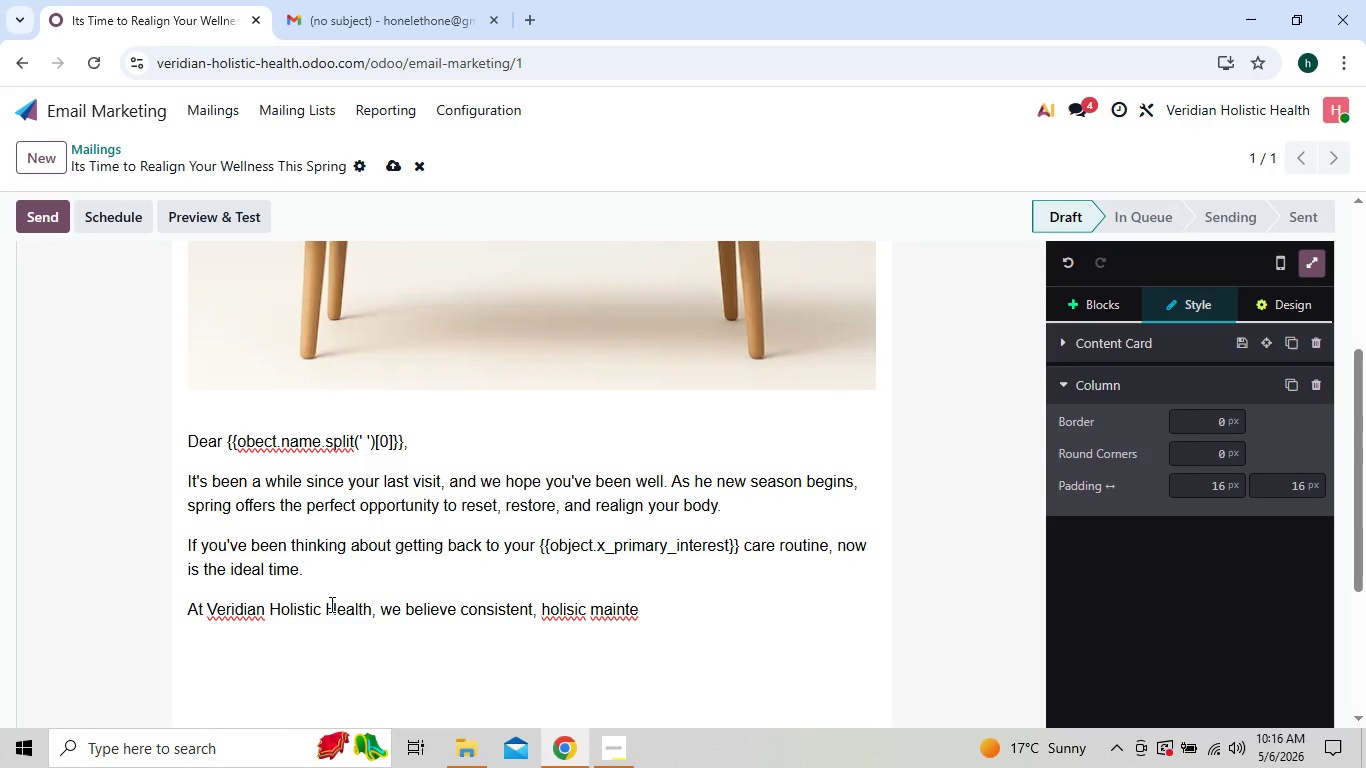 
key(T)
 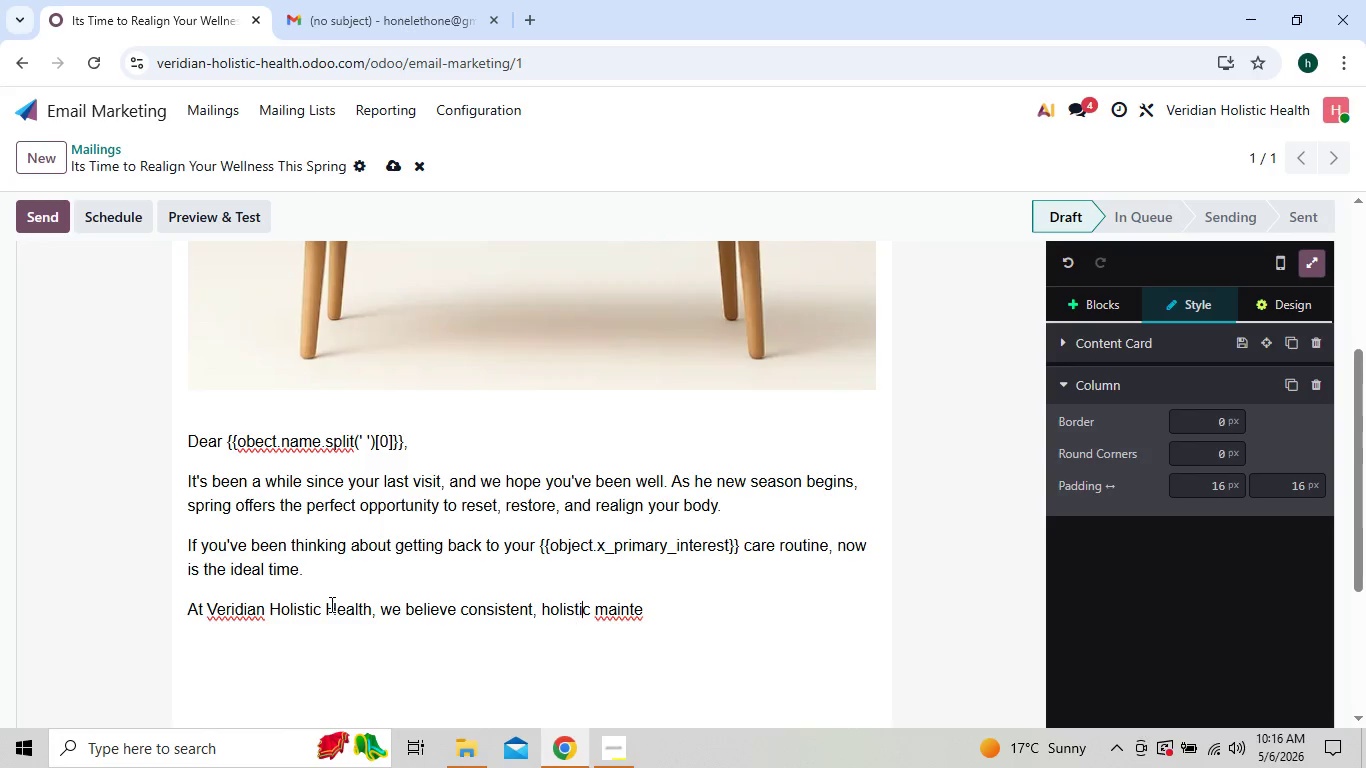 
hold_key(key=ArrowRight, duration=0.69)
 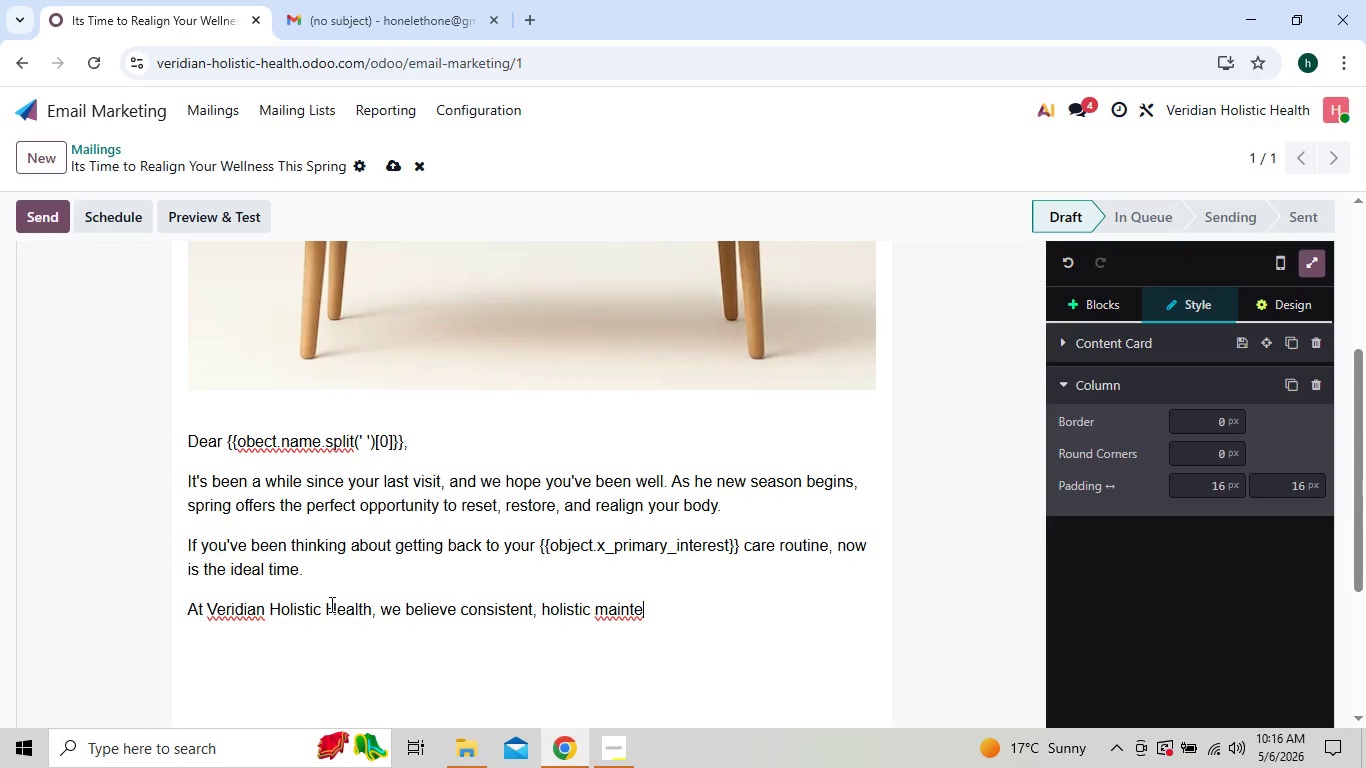 
key(ArrowRight)
 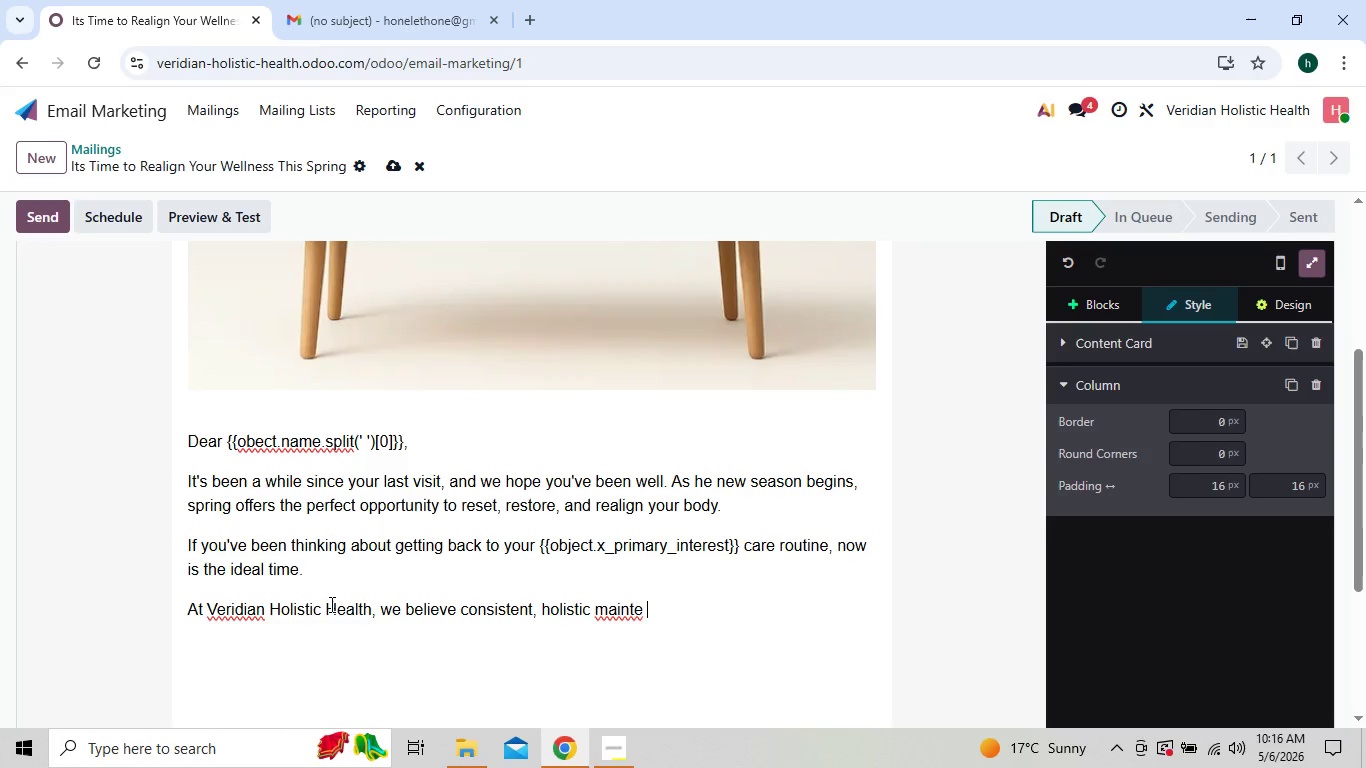 
key(ArrowRight)
 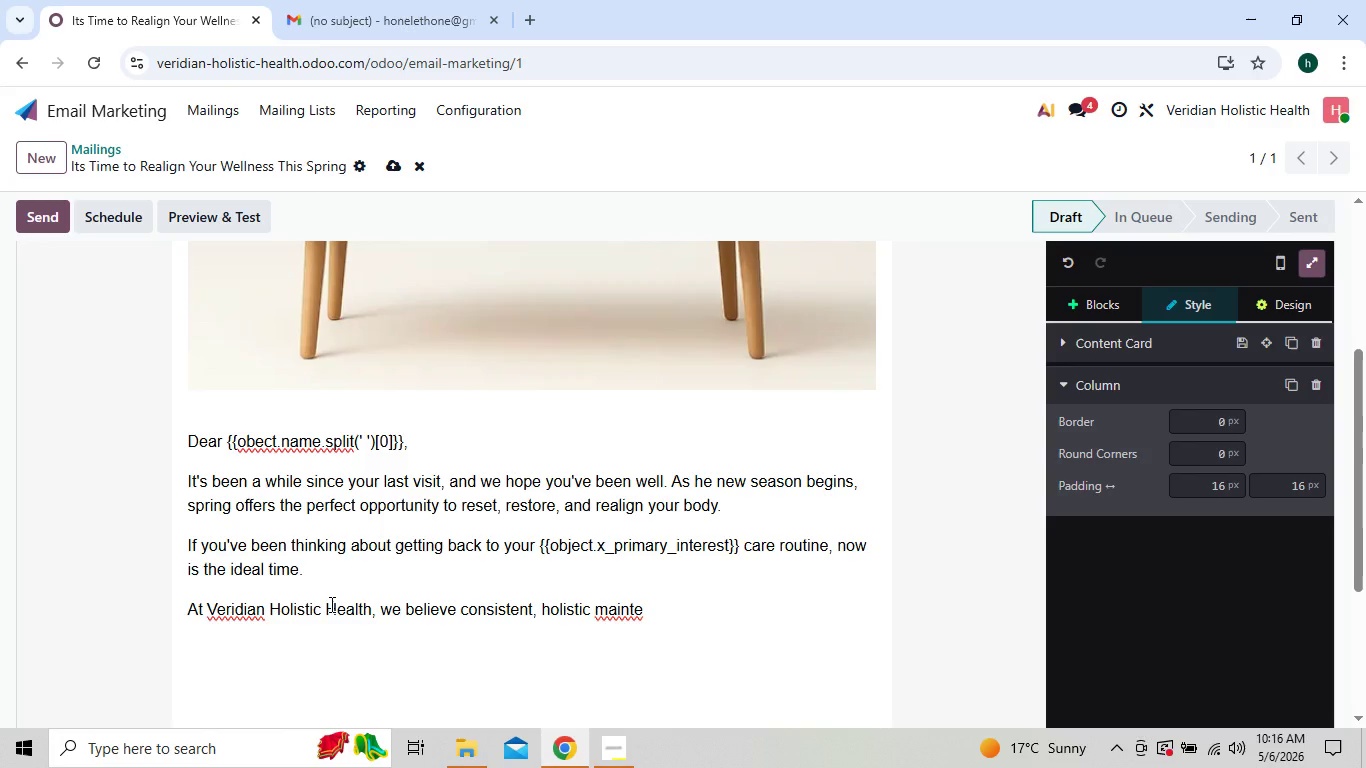 
key(Backspace)
 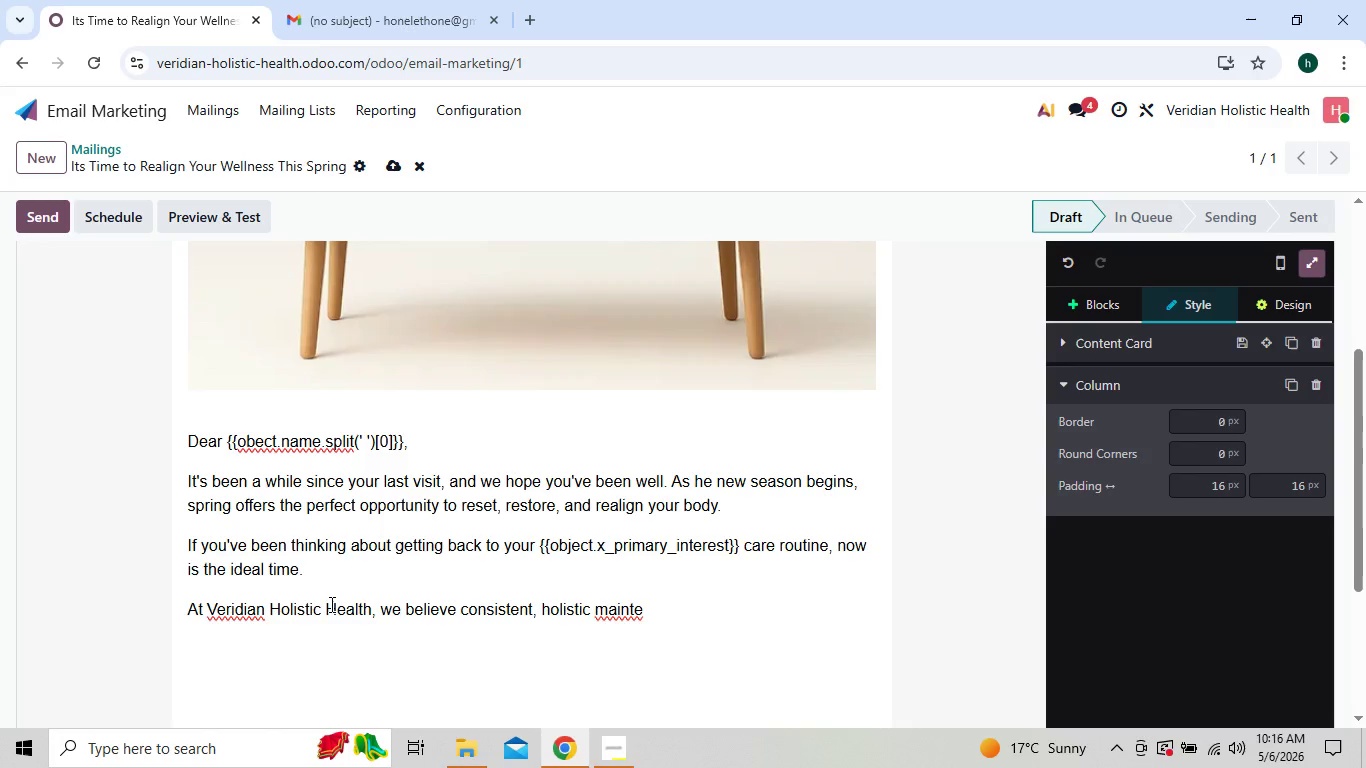 
wait(12.2)
 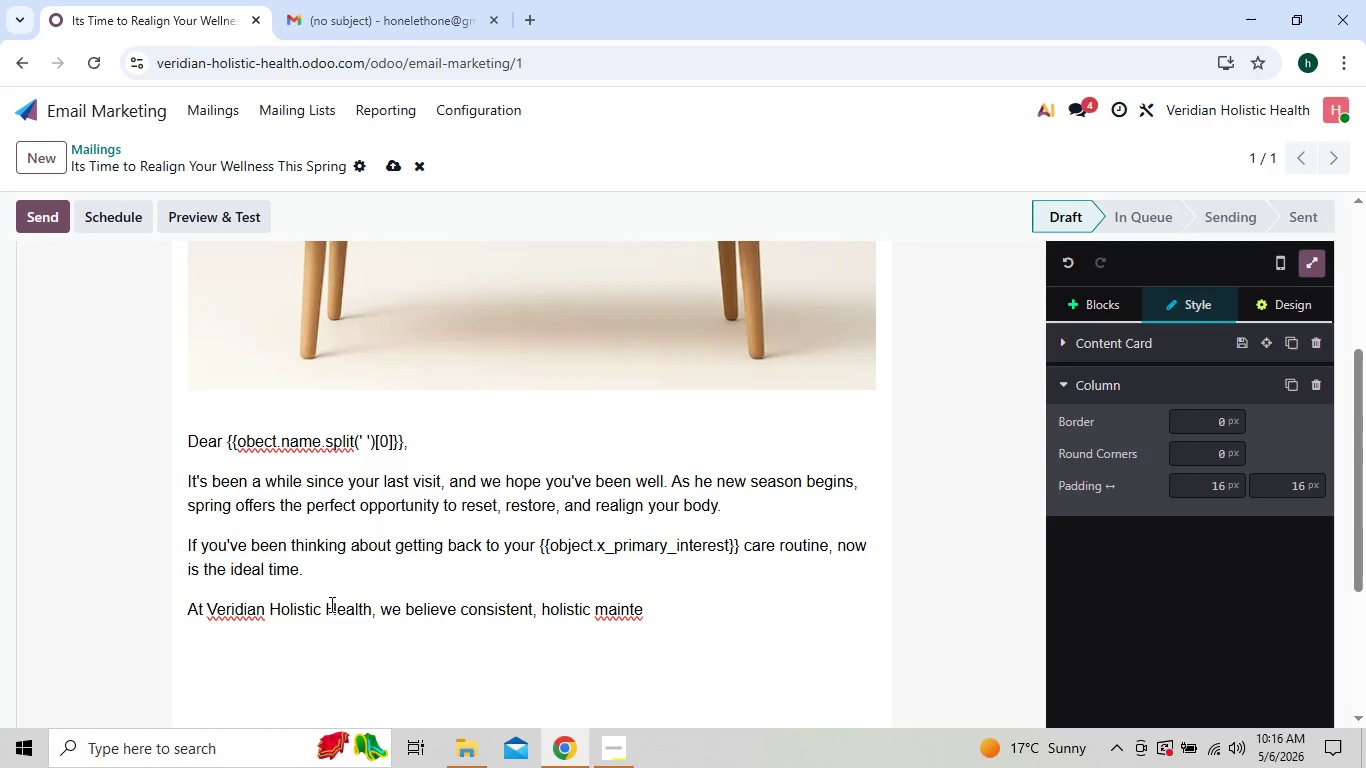 
type(nance )
 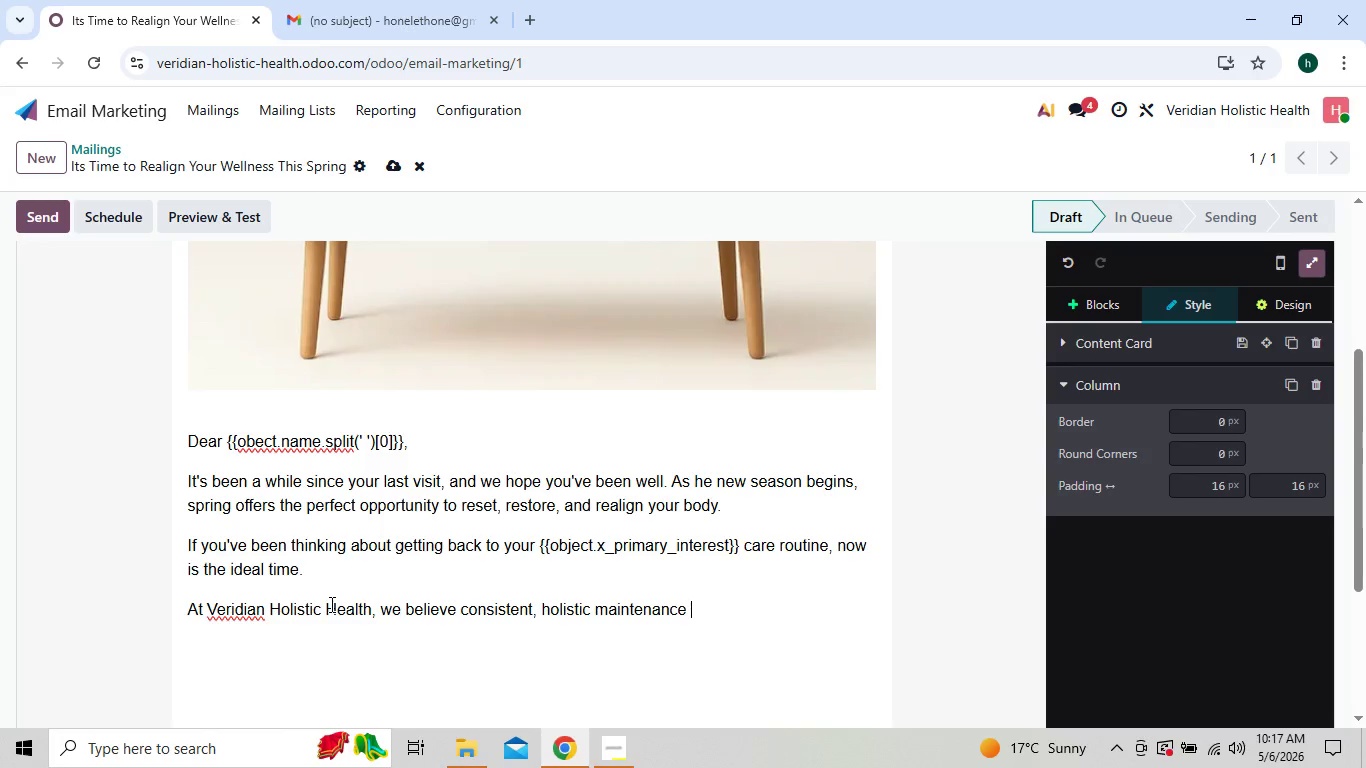 
type(is the key to long-term)
 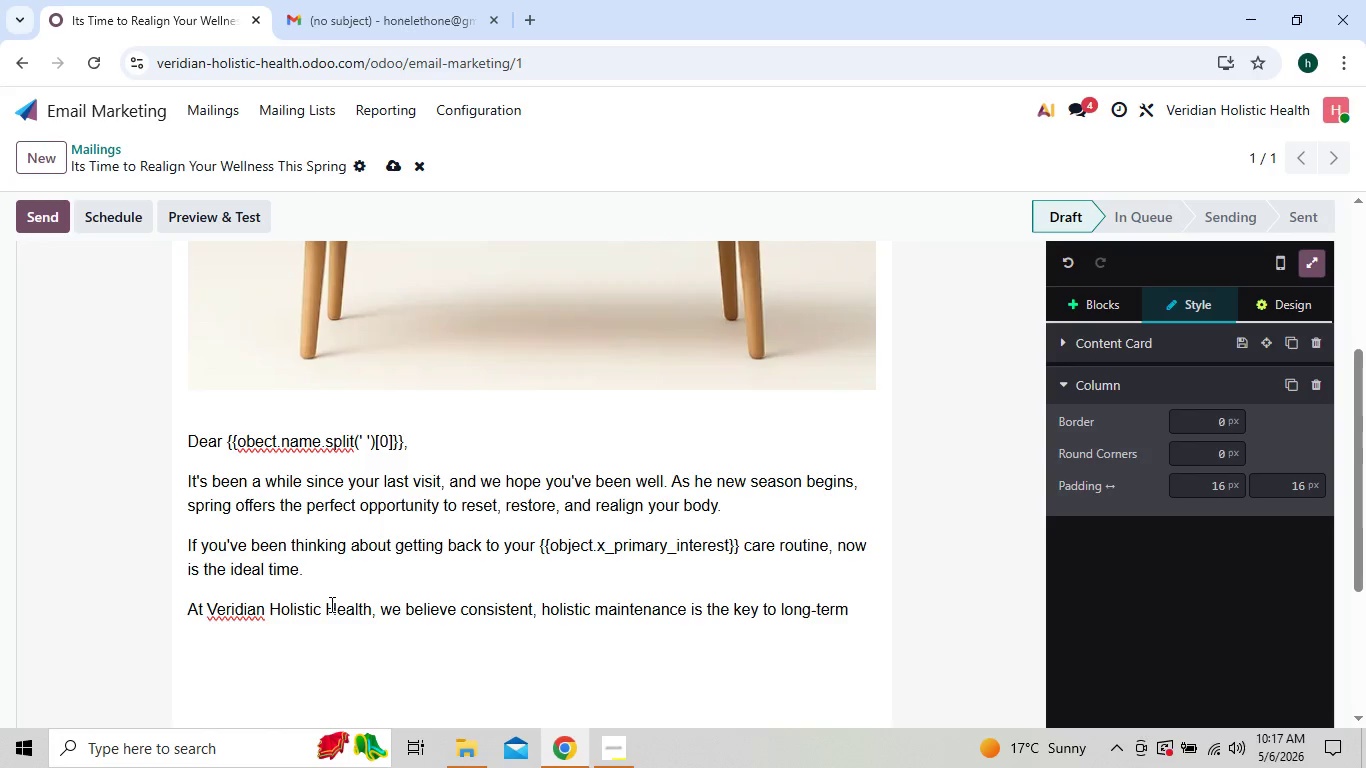 
type( wellness Wheth)
 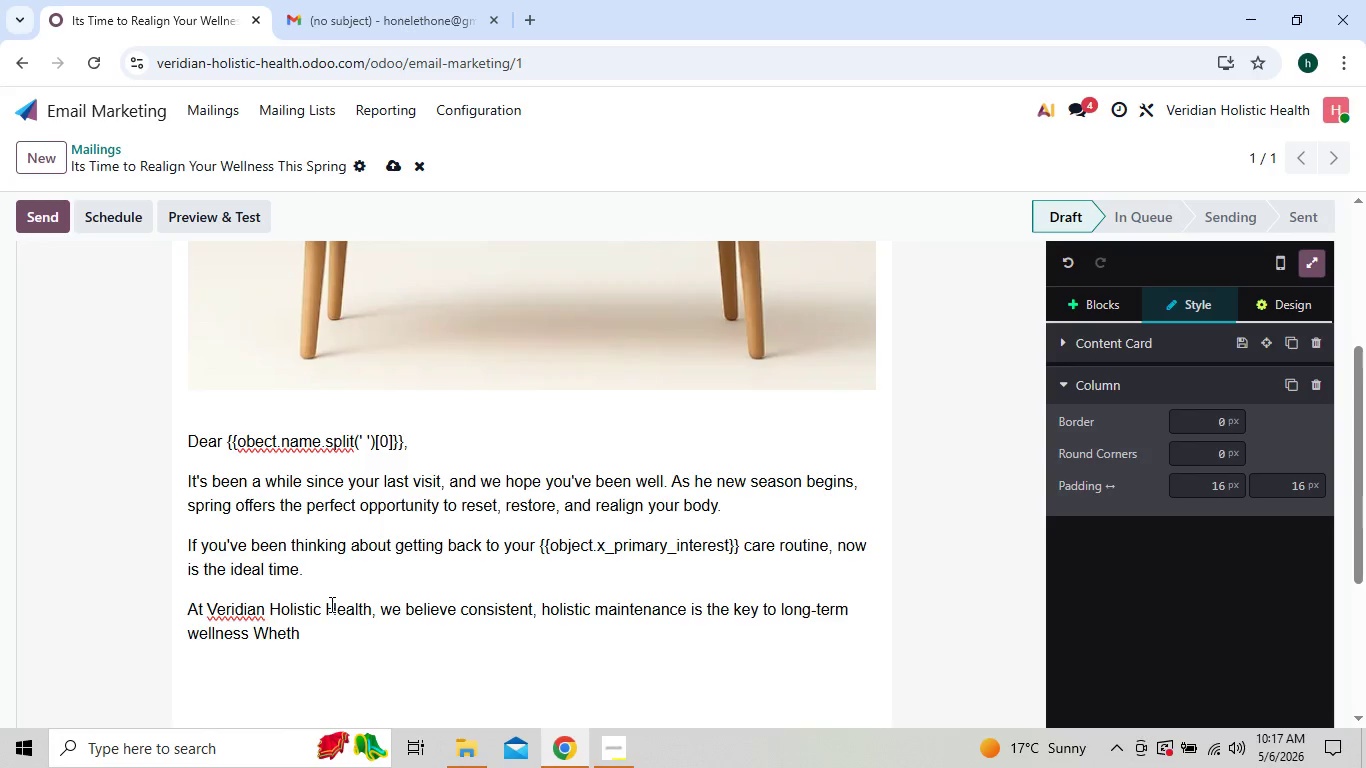 
type(er )
 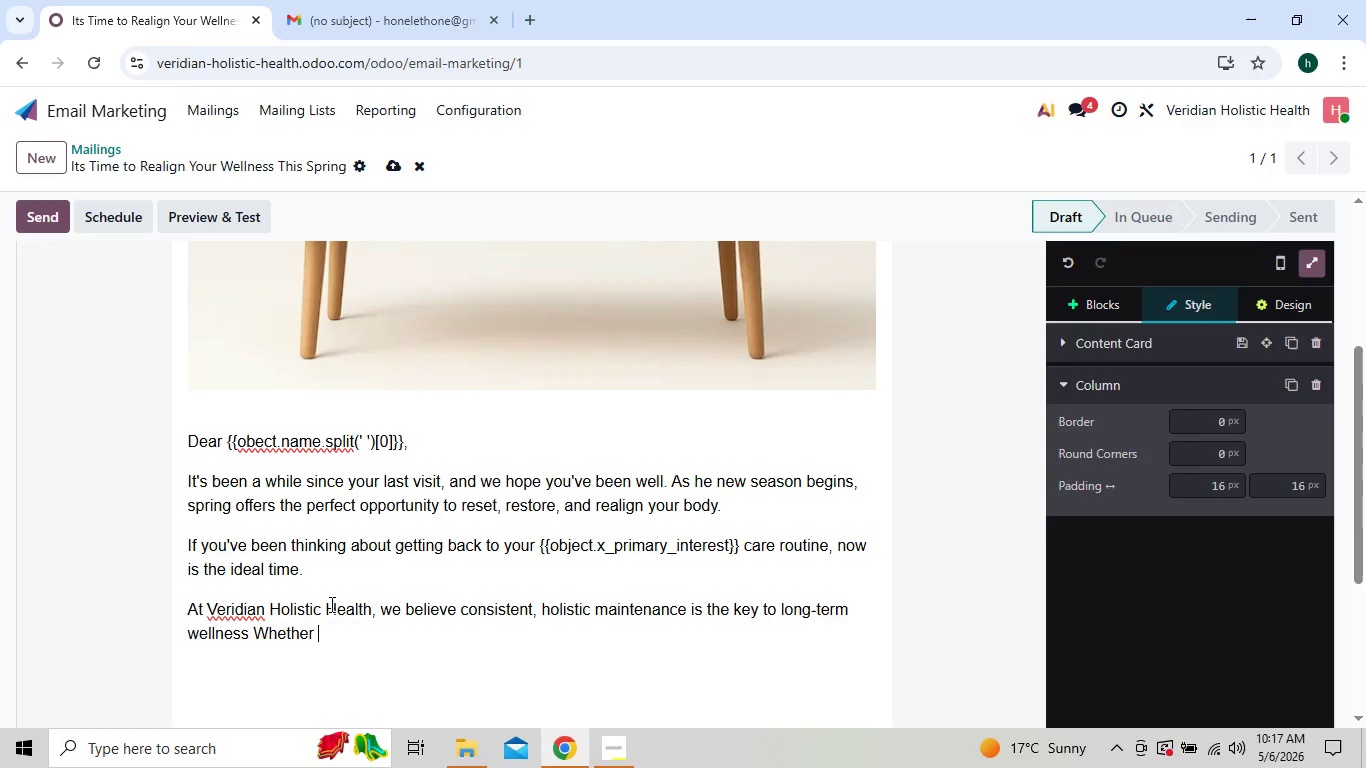 
type(you're looking to re)
 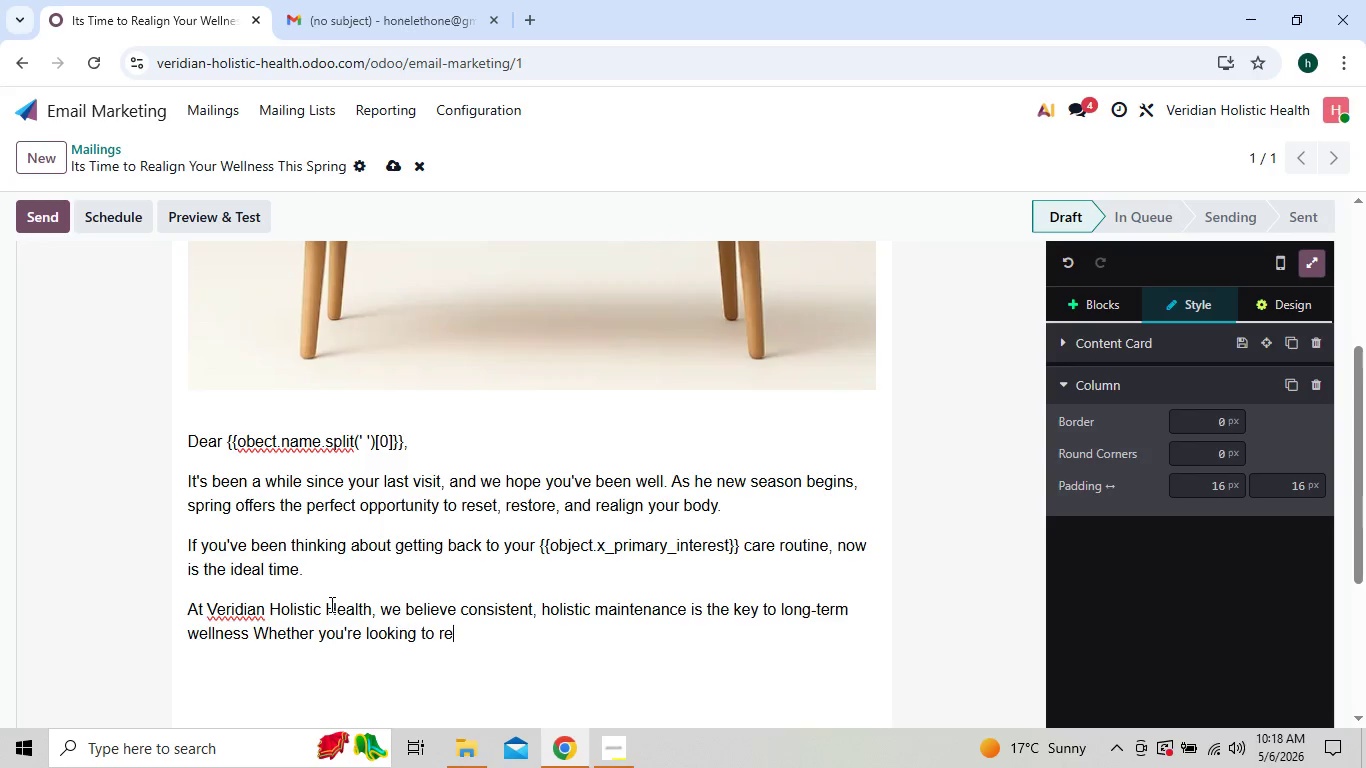 
type(lieve tension, improve)
 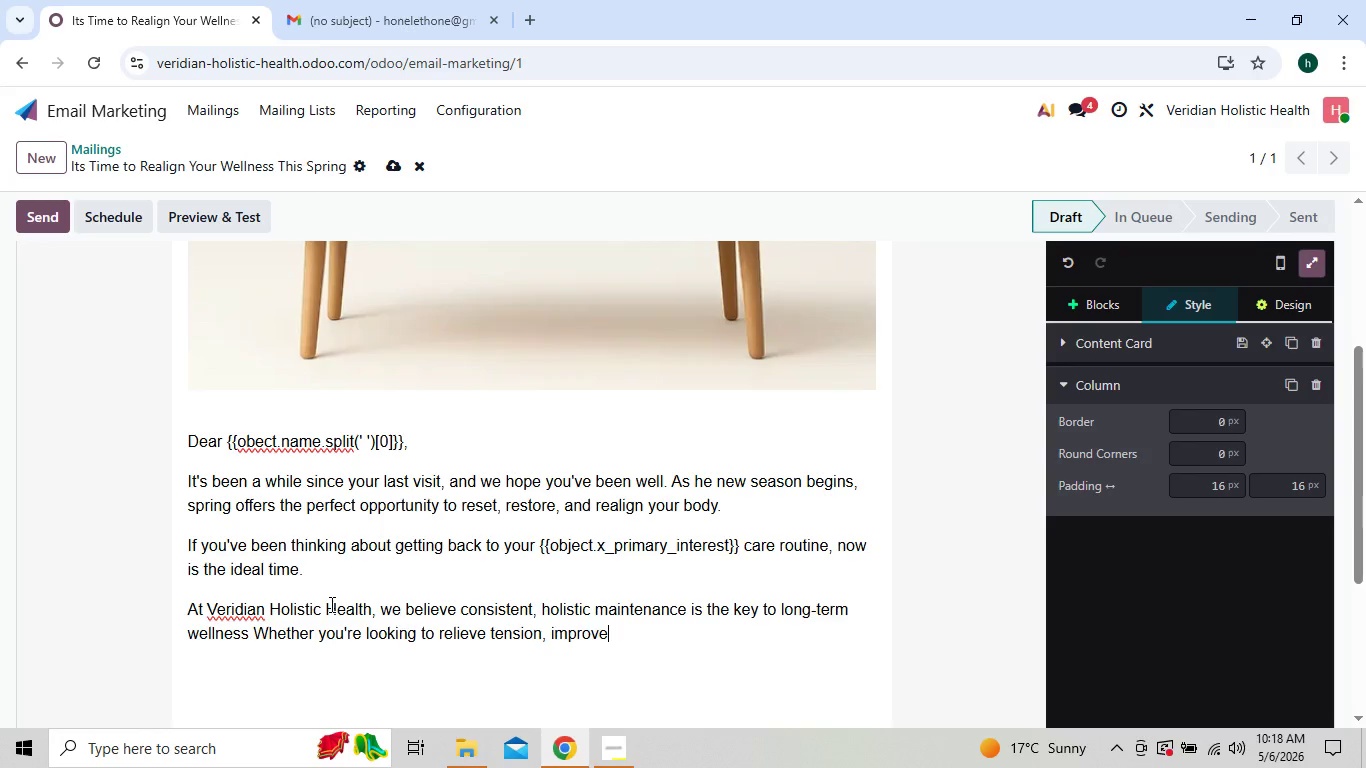 
type( mobility, or simple)
 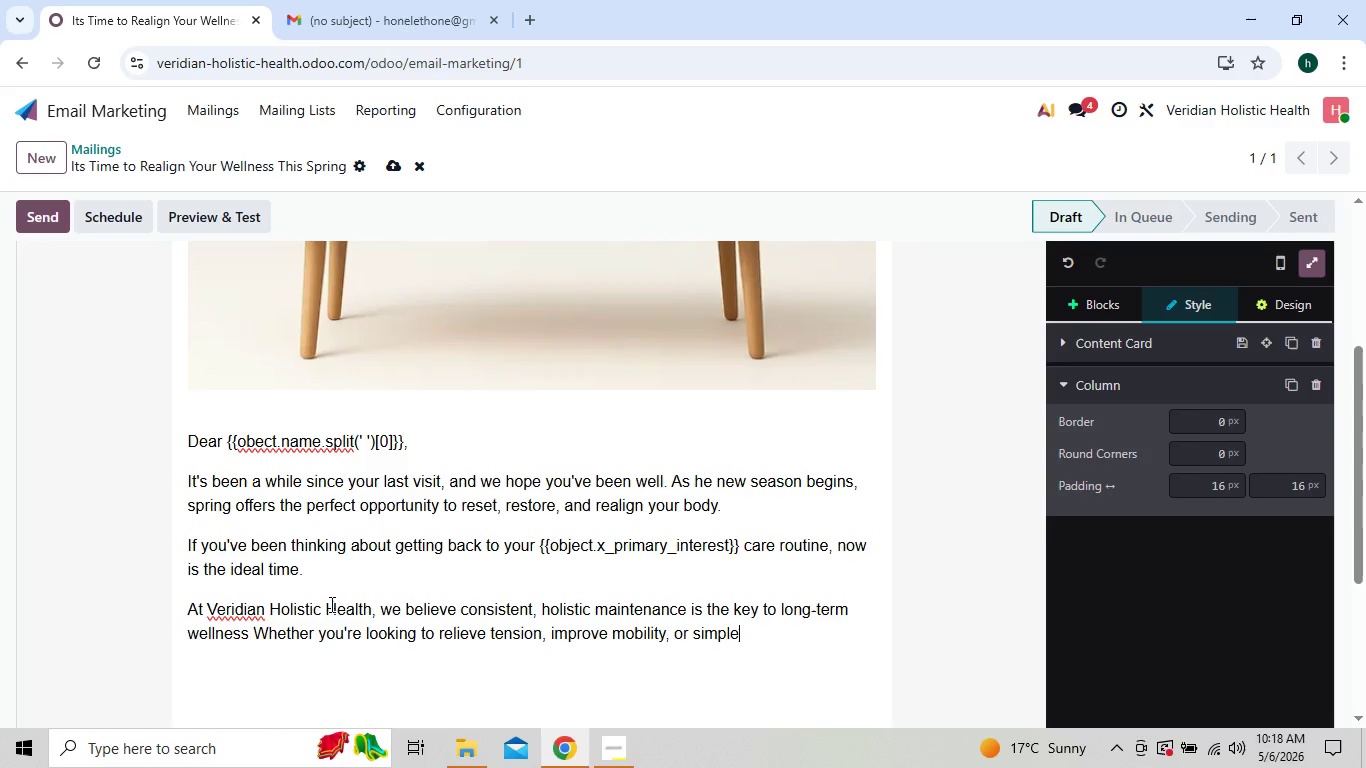 
key(Backspace)
type(u)
key(Backspace)
type(y feel more balanced, our approach is tailored to your individual needs.)
 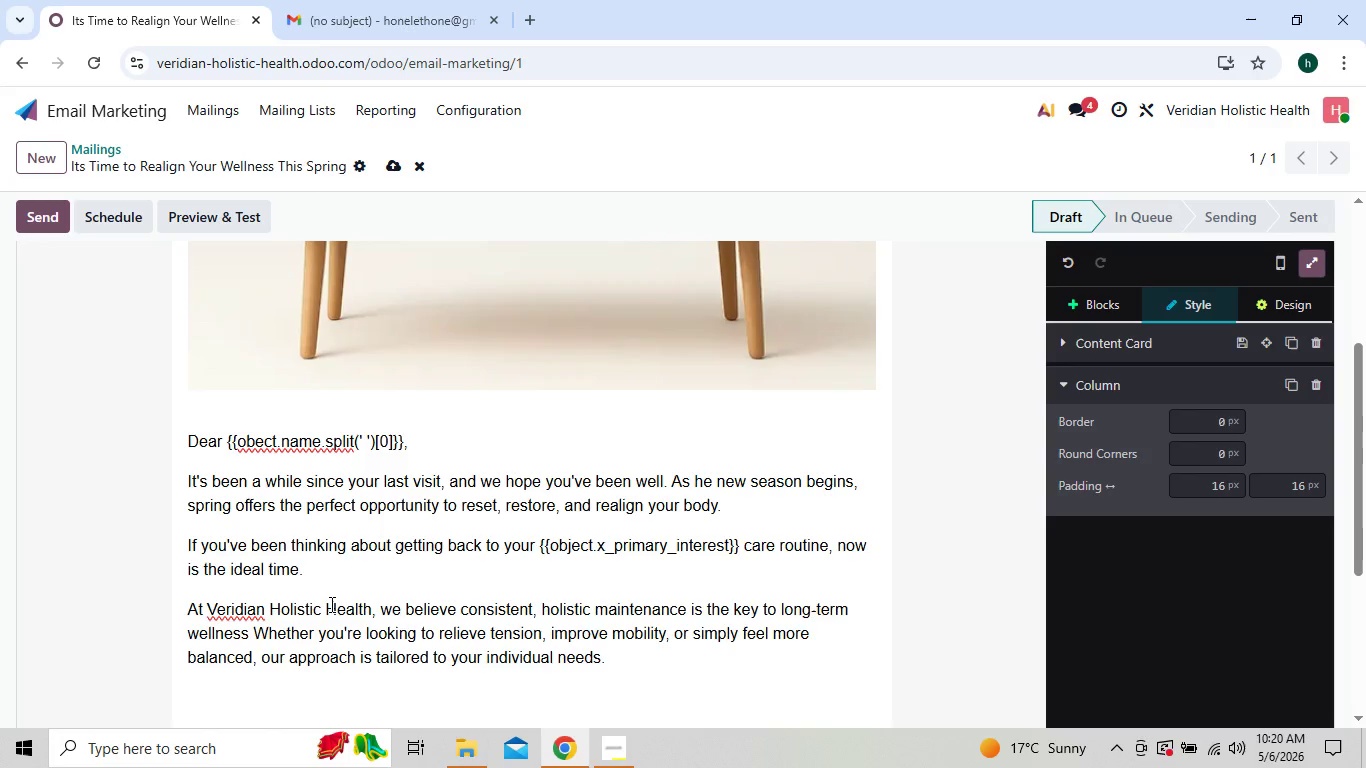 
key(Enter)
 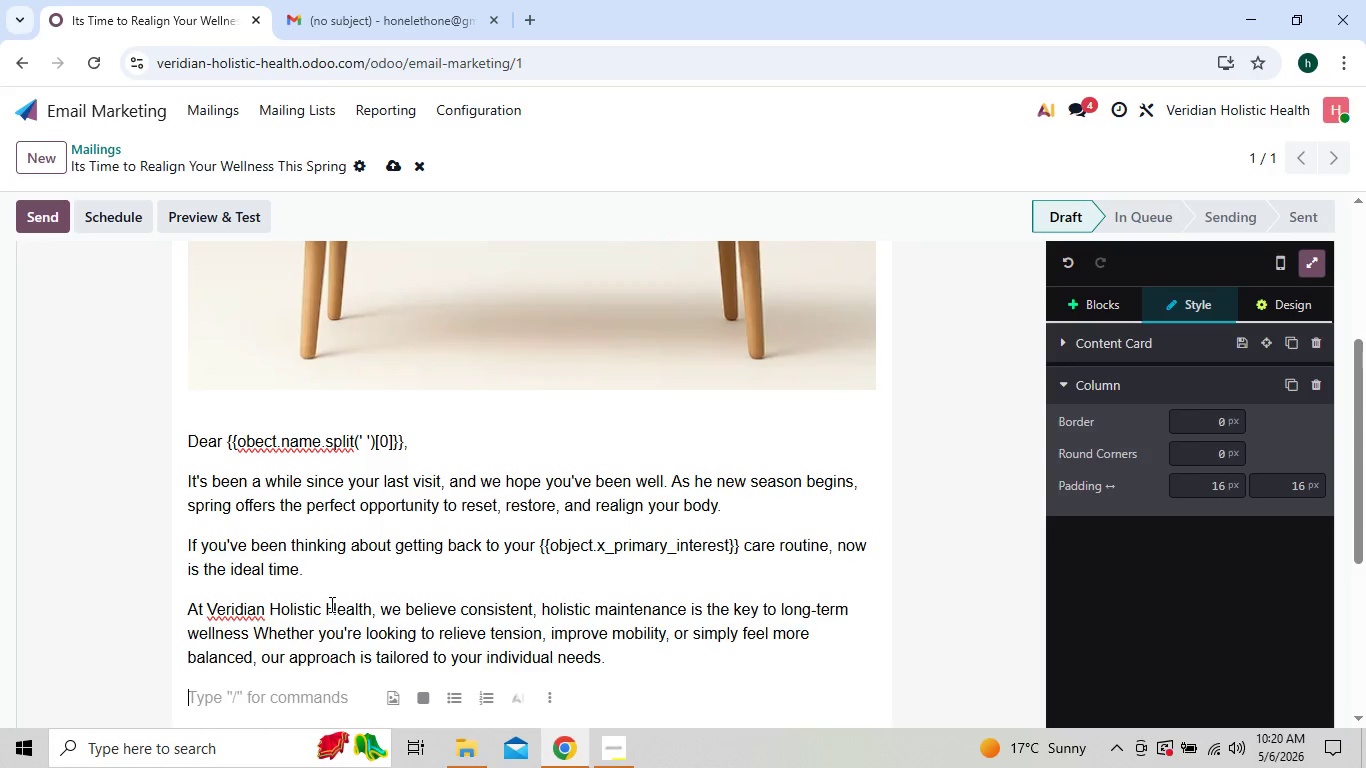 
type(Introducing our Spring)
 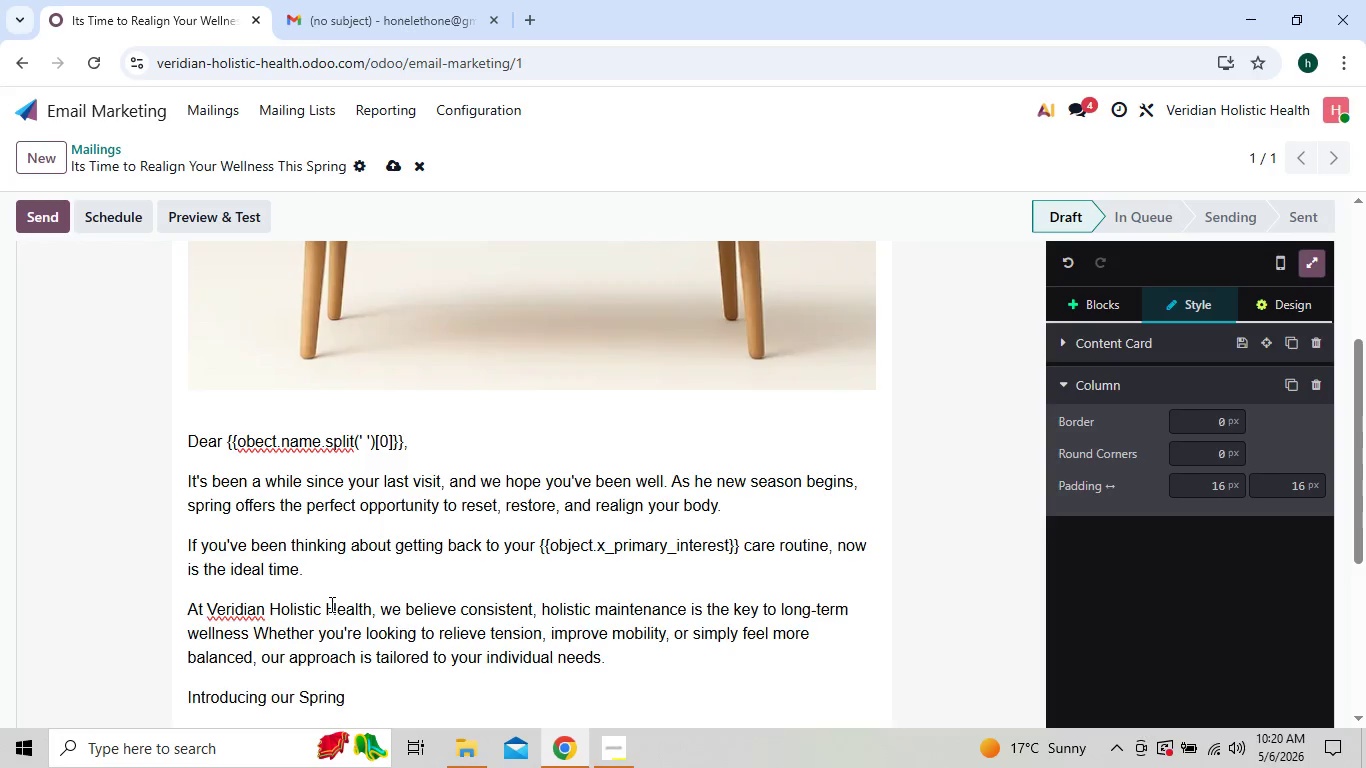 
wait(22.8)
 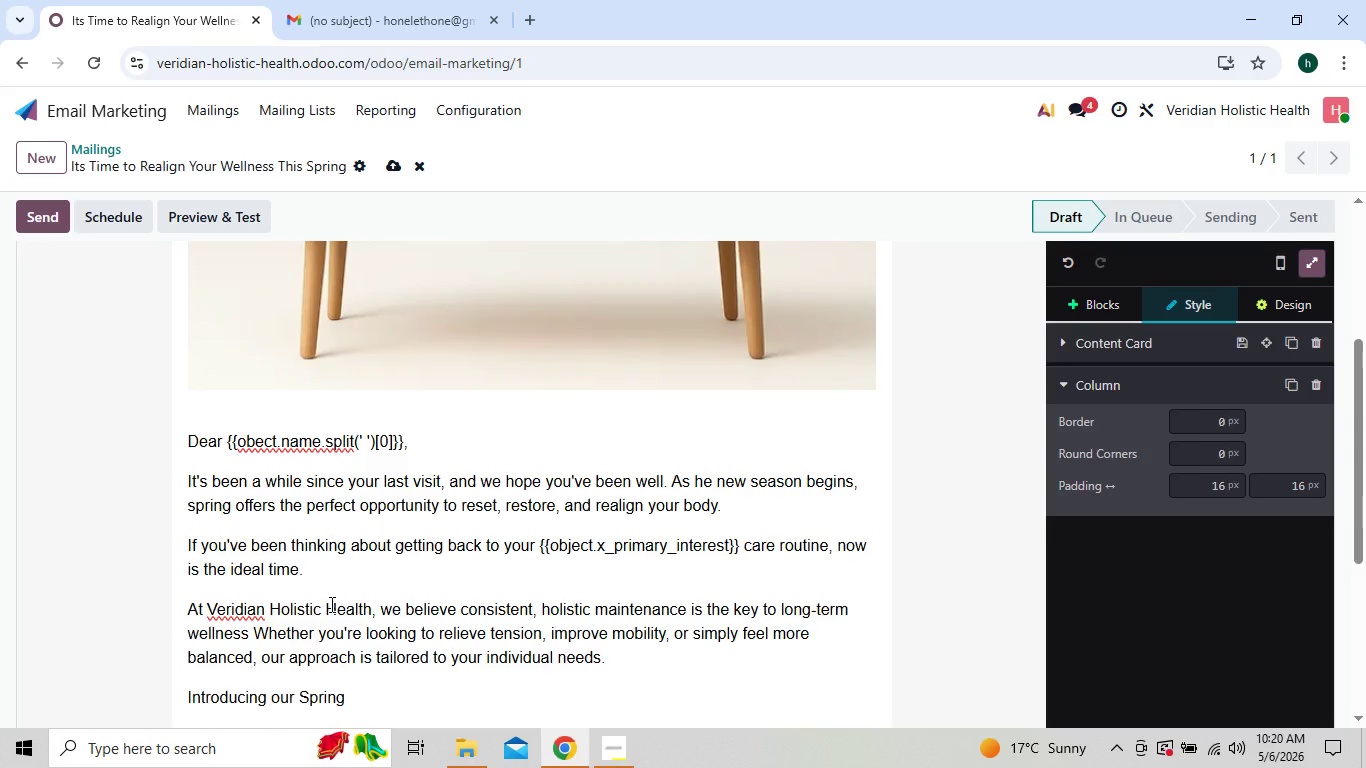 
key(Space)
 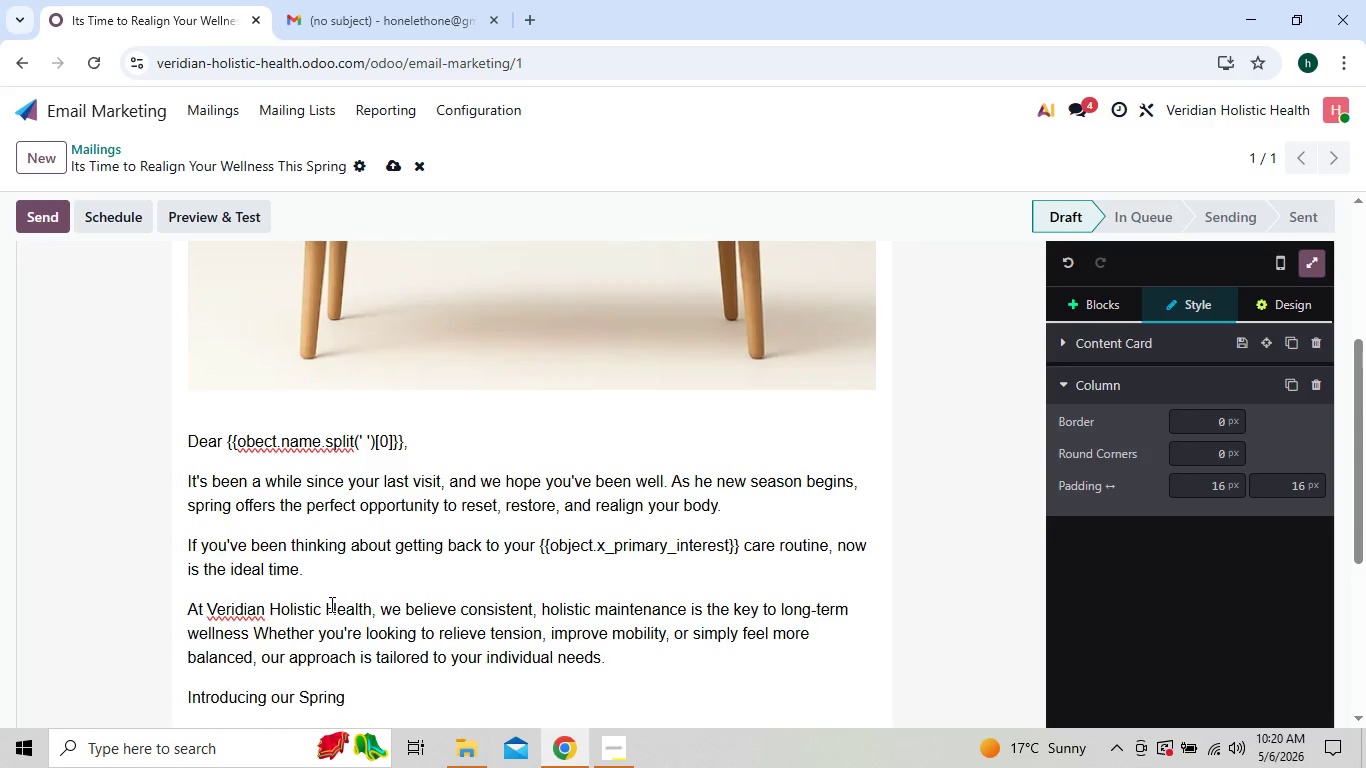 
key(CapsLock)
 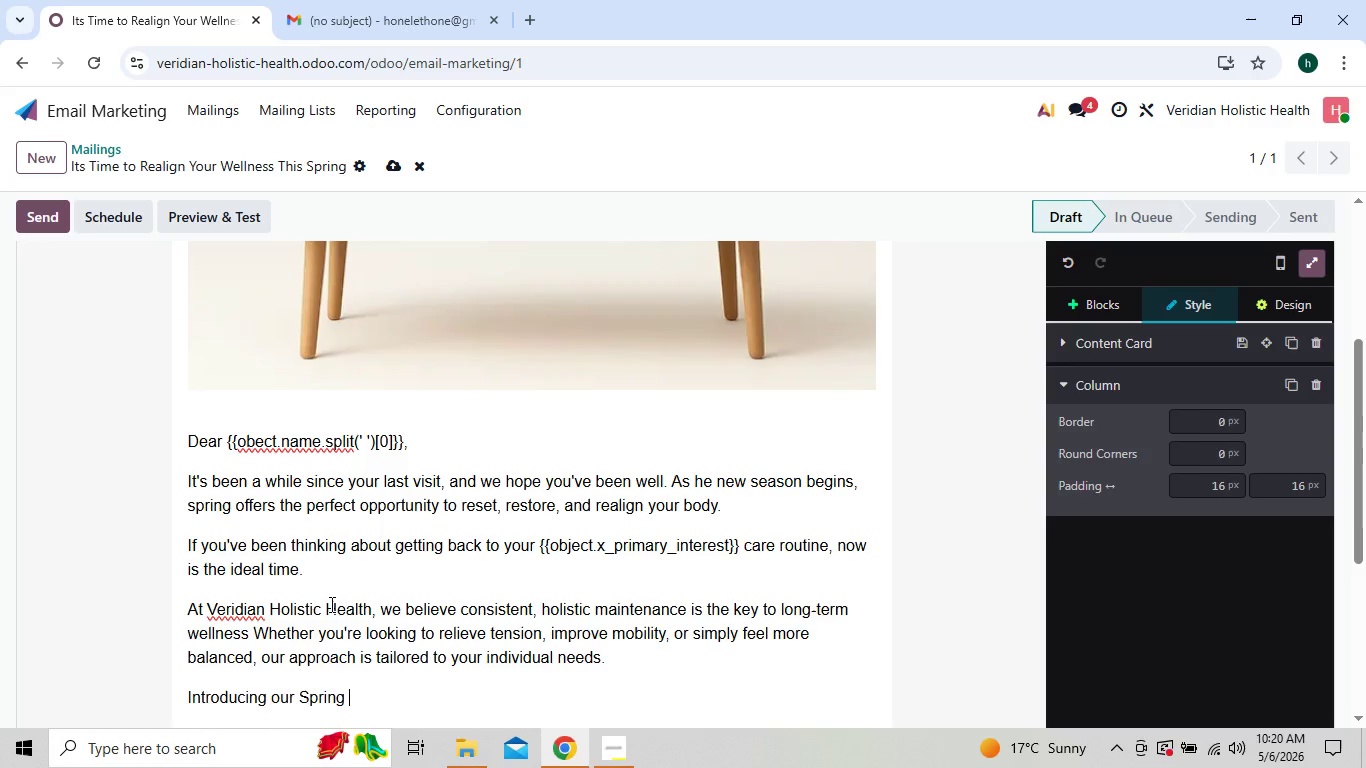 
key(A)
 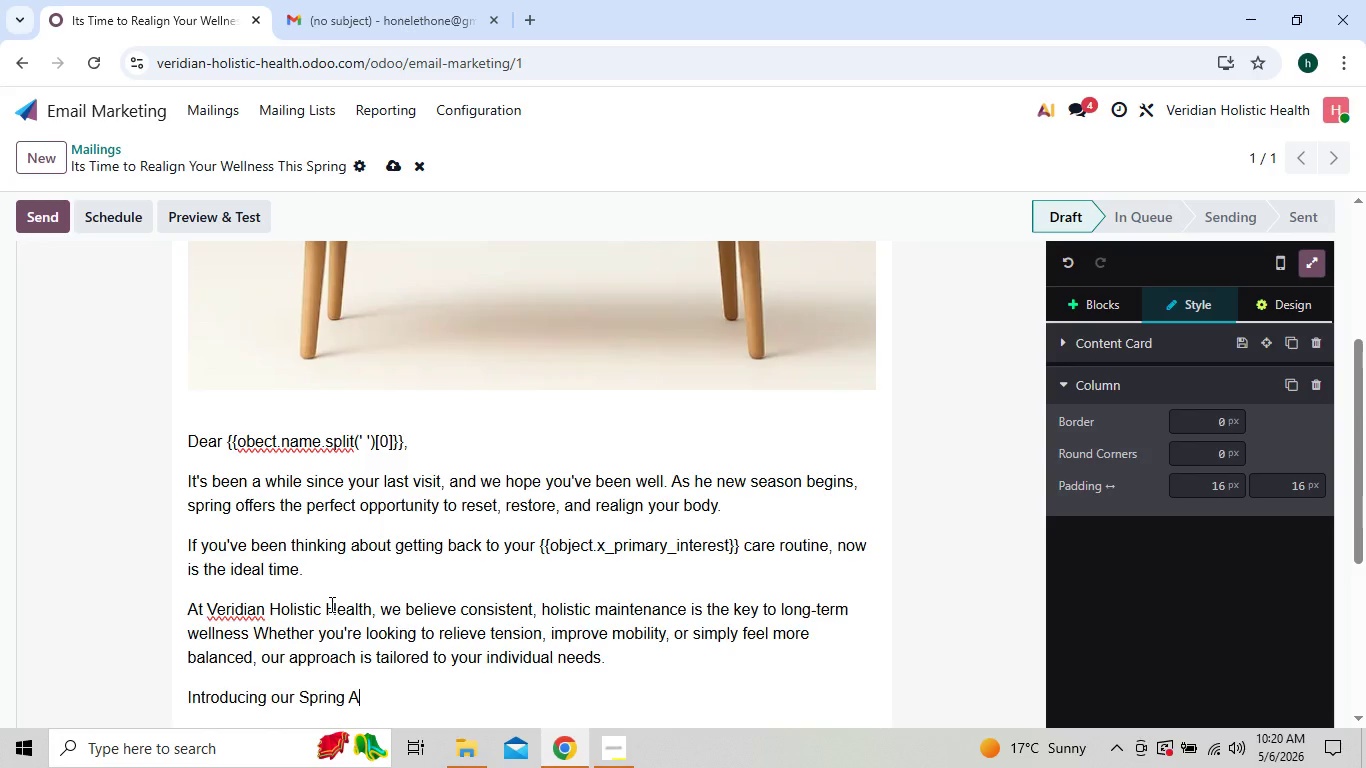 
key(CapsLock)
 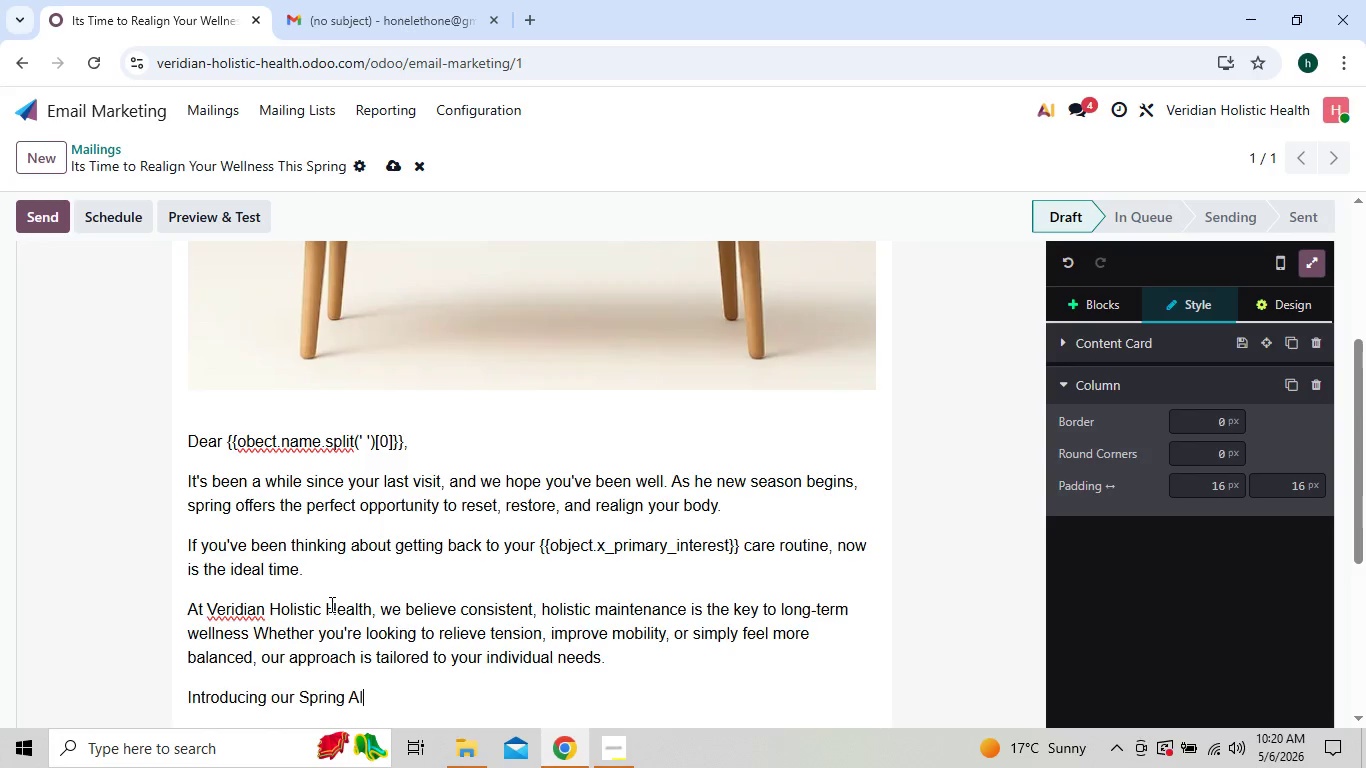 
key(L)
 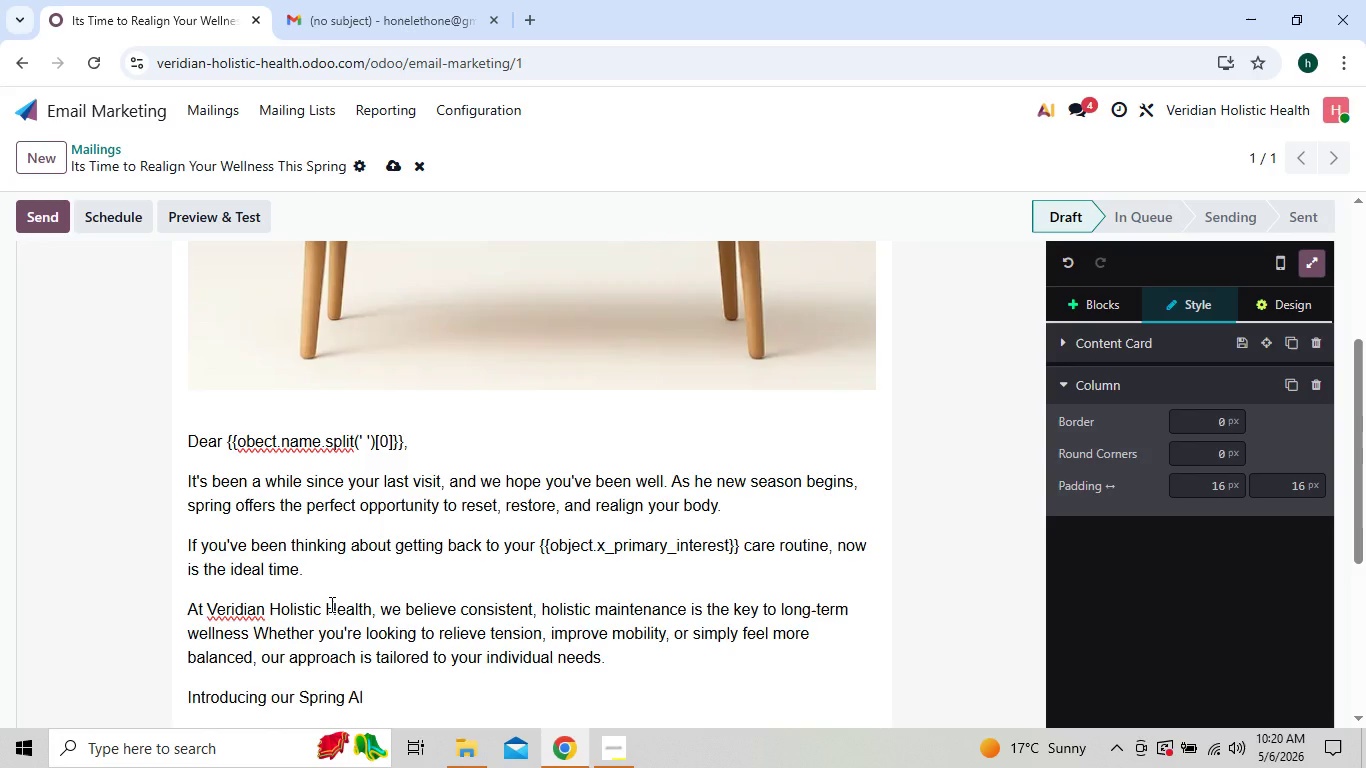 
wait(5.03)
 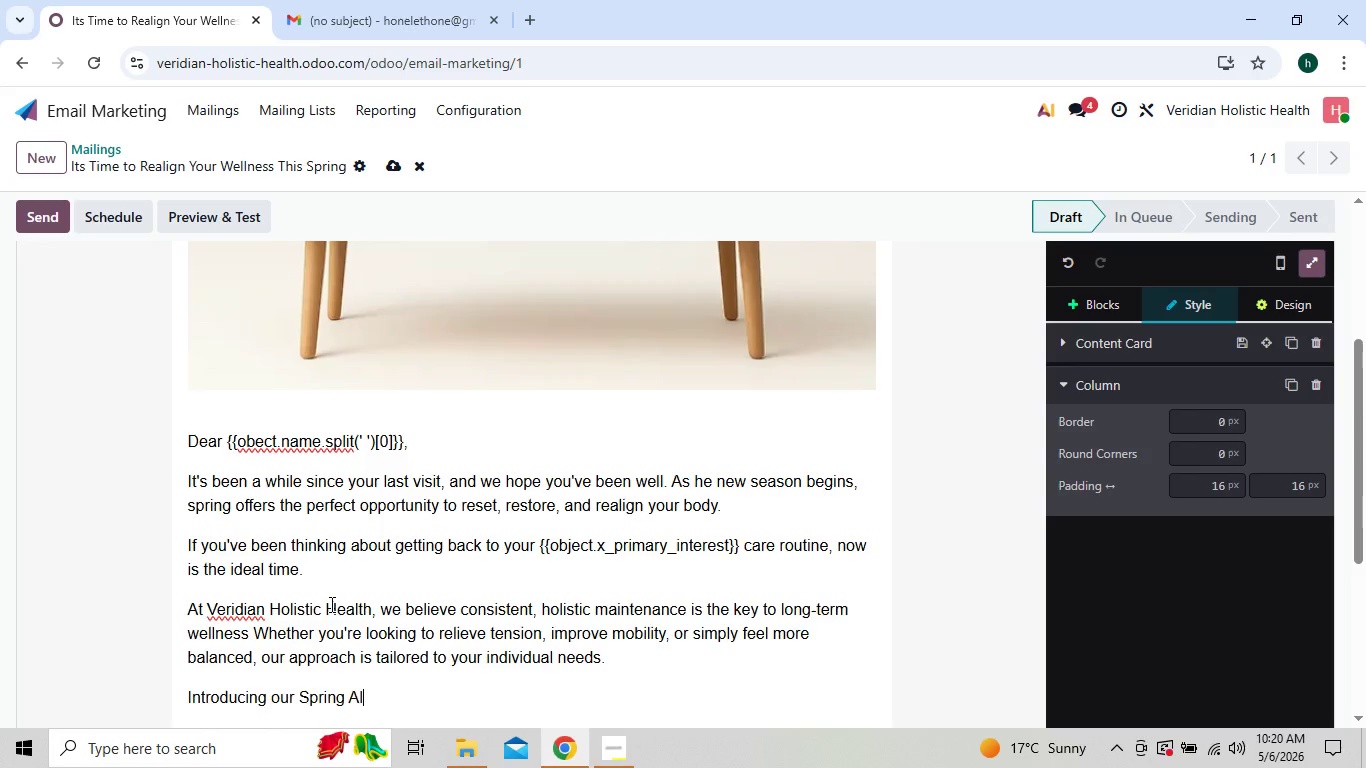 
type(ignment)
 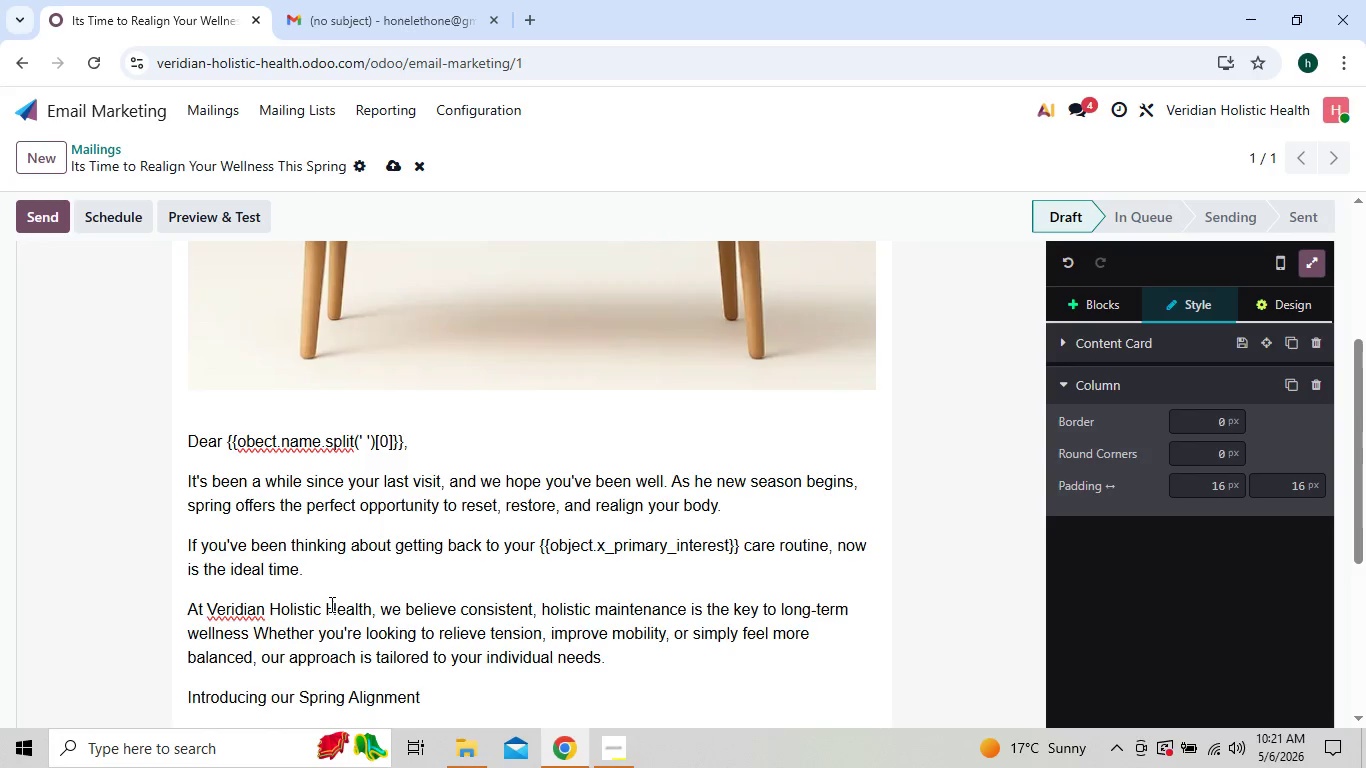 
wait(6.28)
 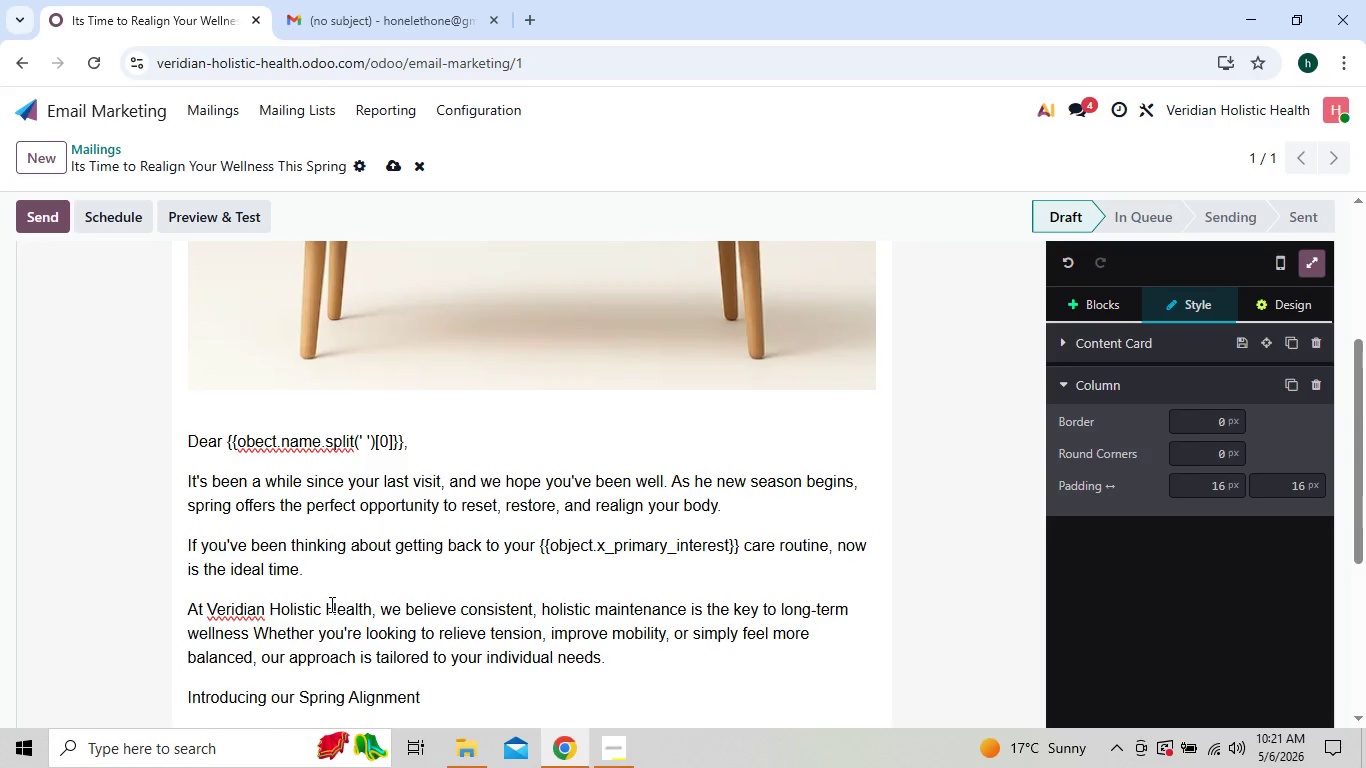 
key(Backspace)
 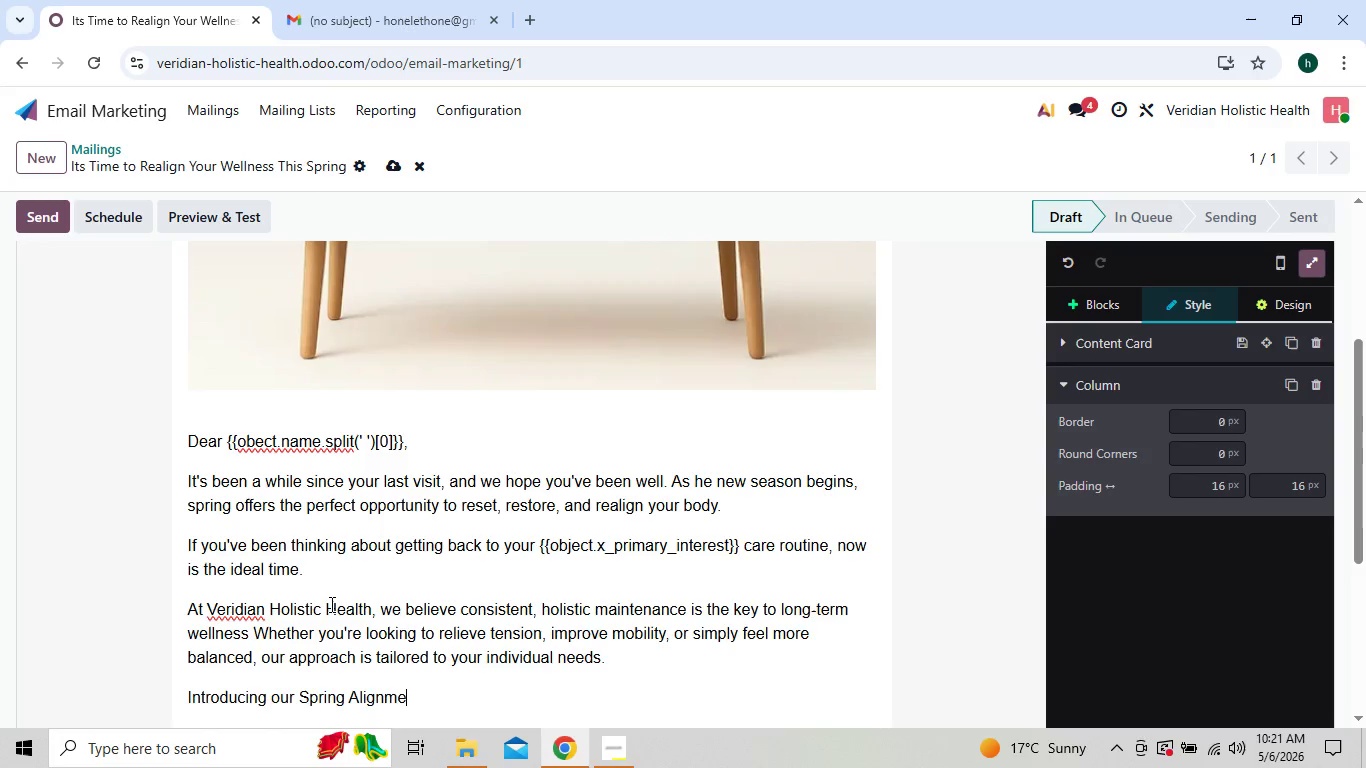 
key(Backspace)
 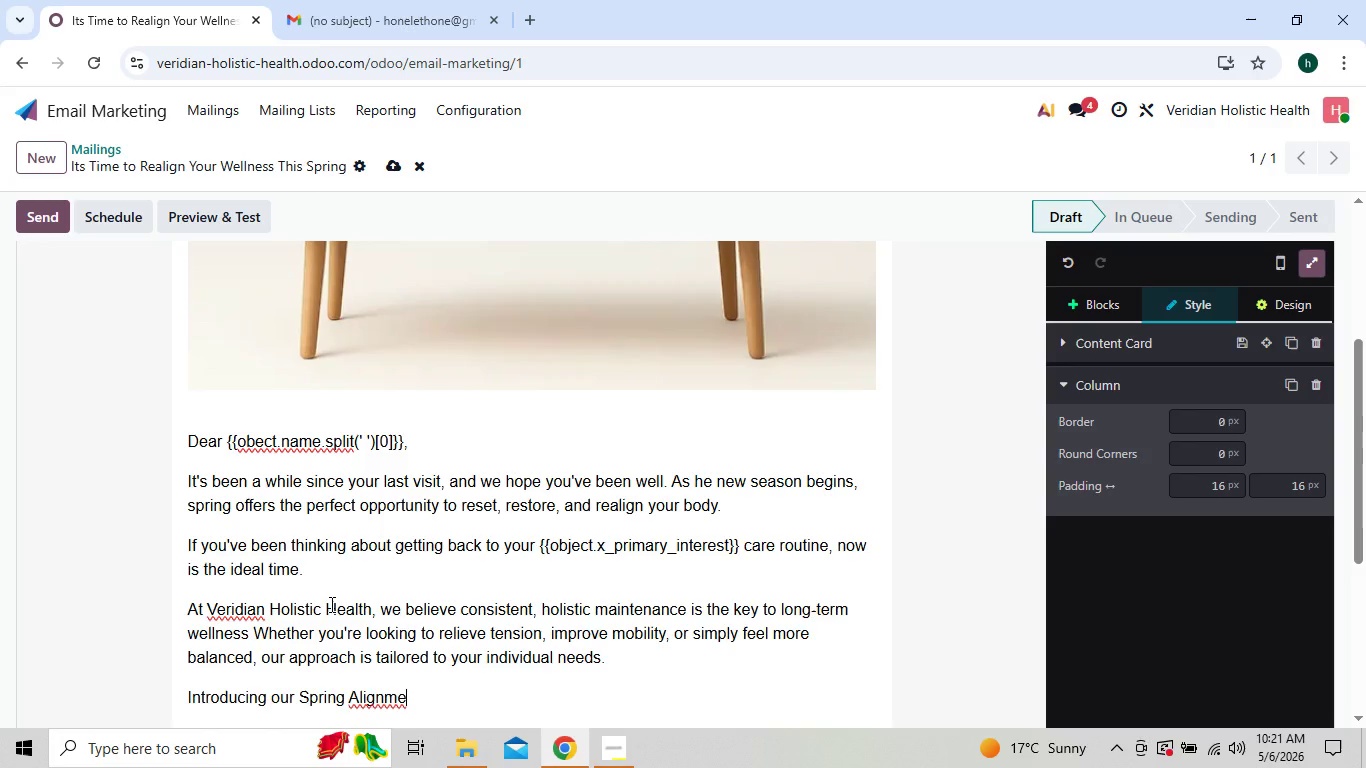 
wait(5.72)
 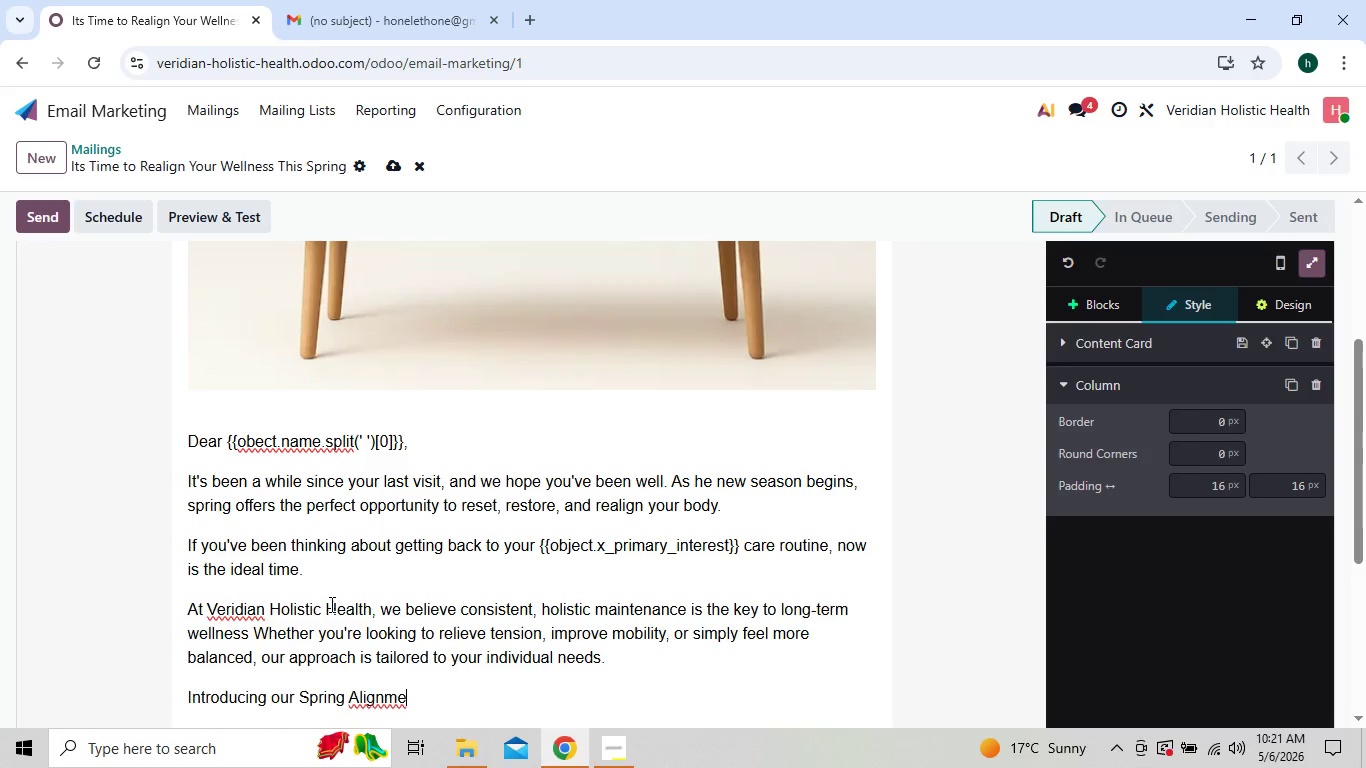 
type(nt Package )
 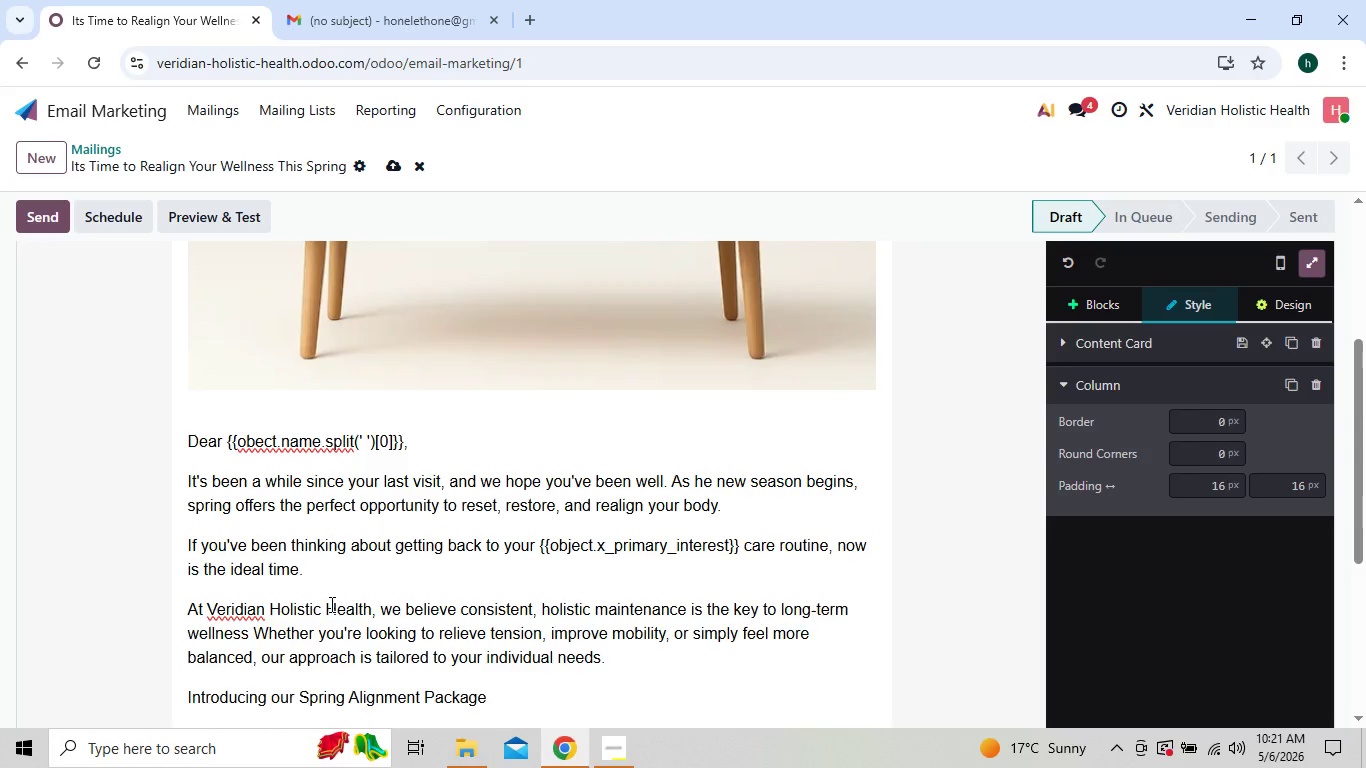 
key(Enter)
 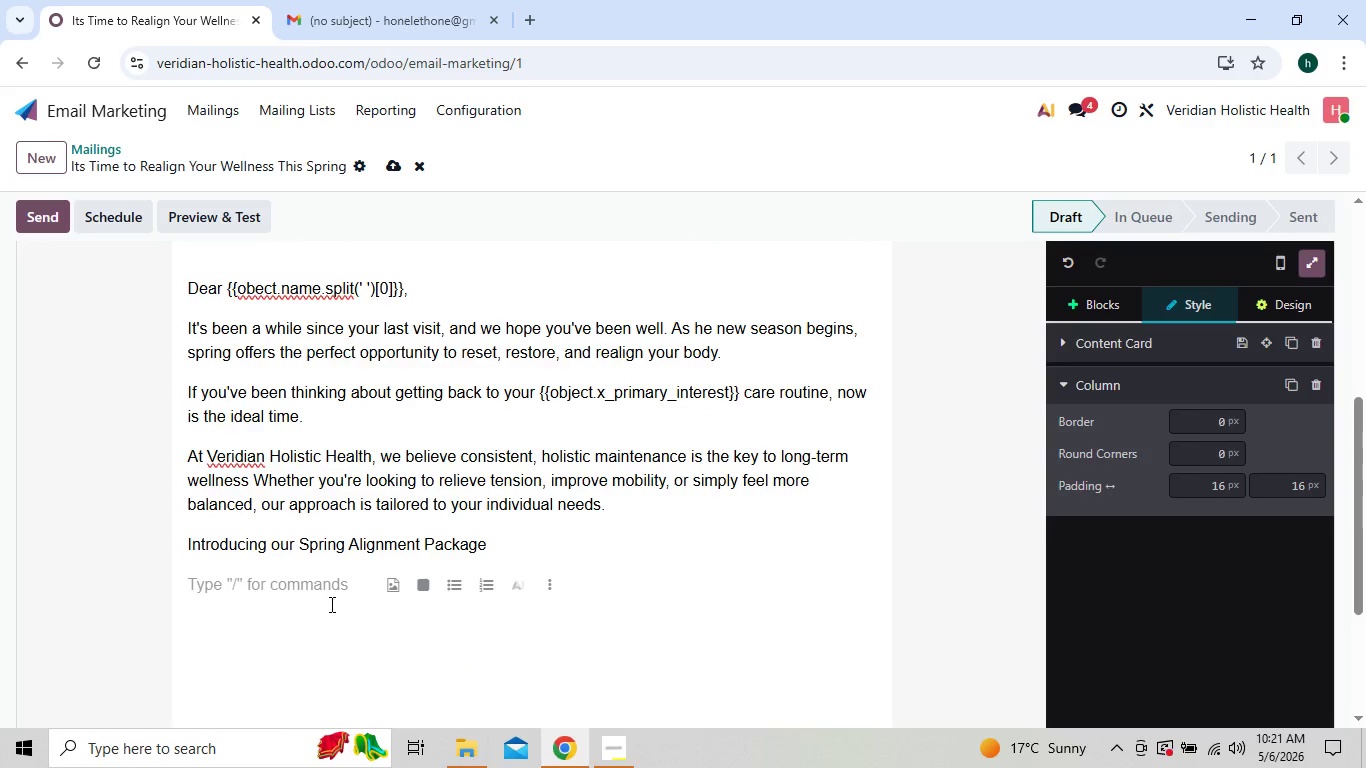 
type(A limited )
key(Backspace)
type(-ime)
key(Backspace)
key(Backspace)
key(Backspace)
type(time offering design)
 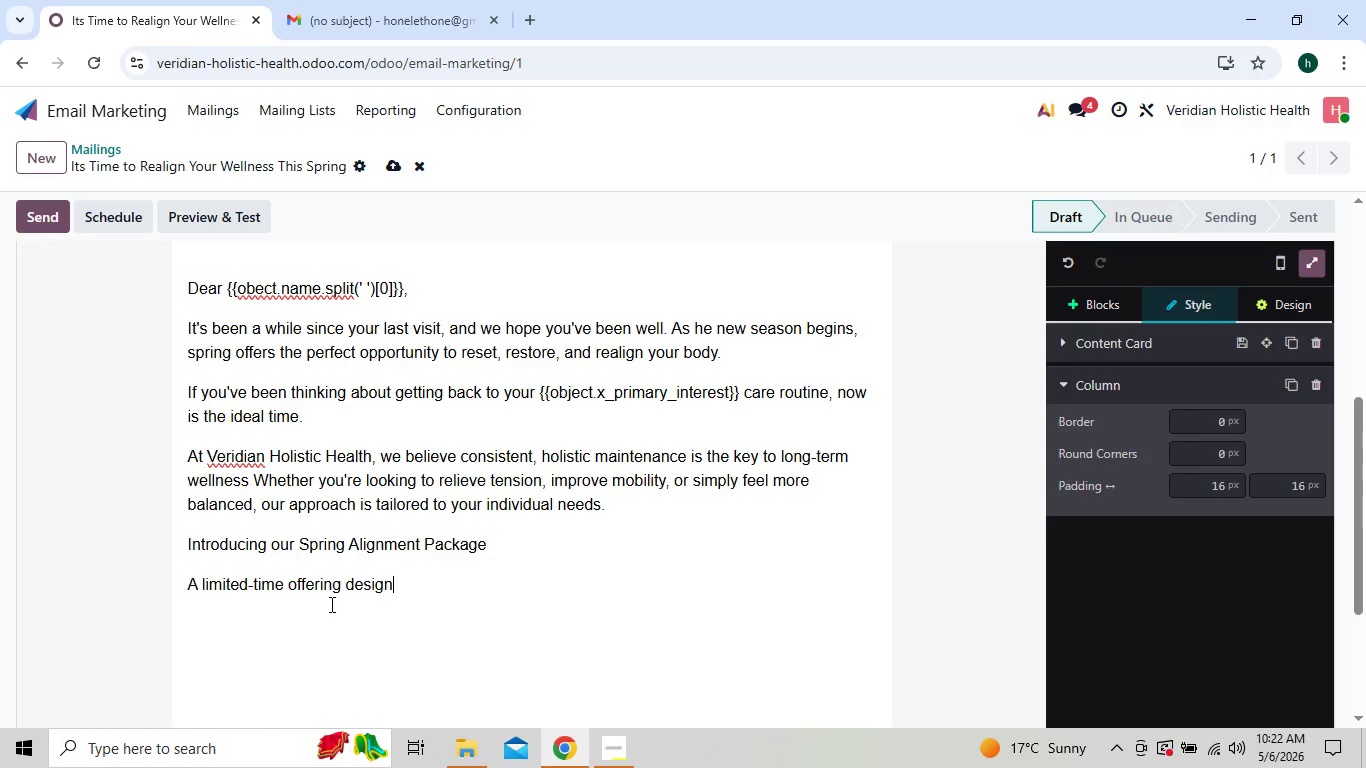 
type(ed to help you:)
 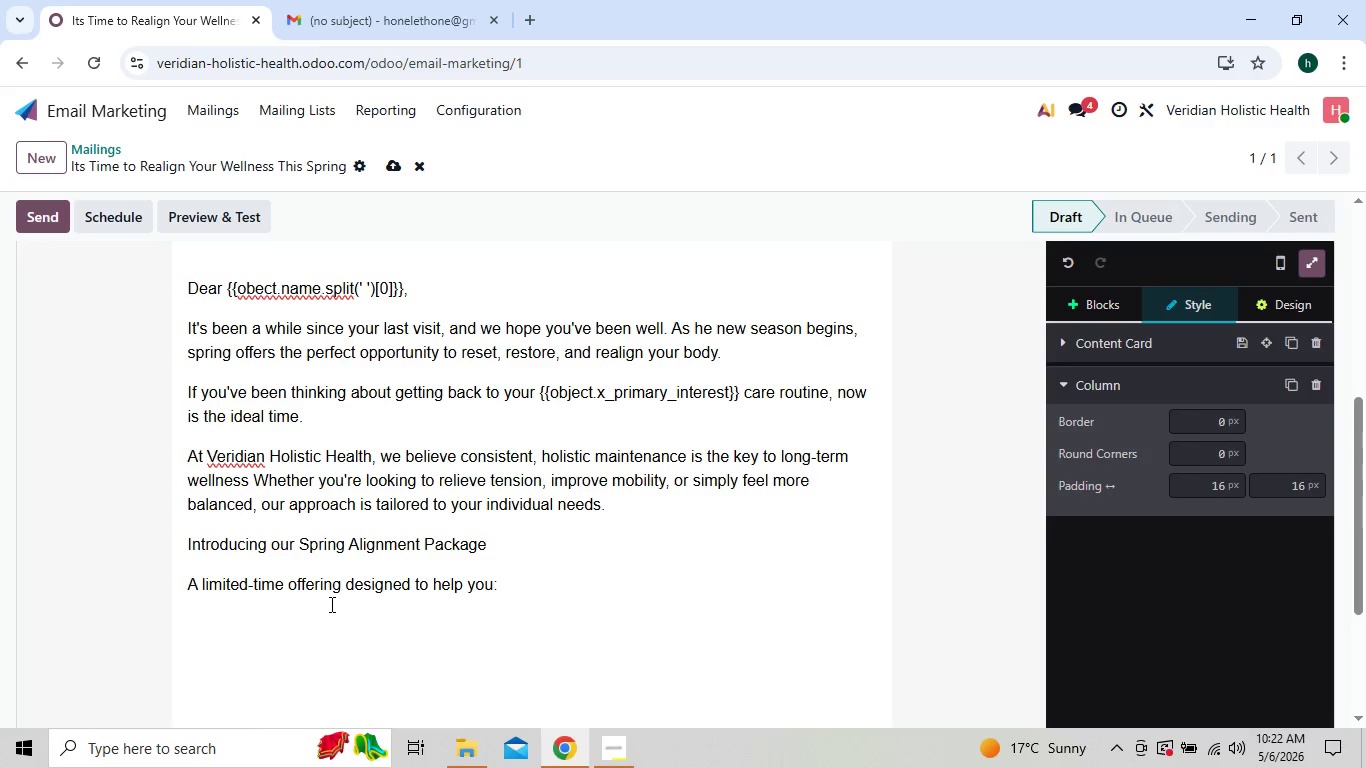 
key(Enter)
 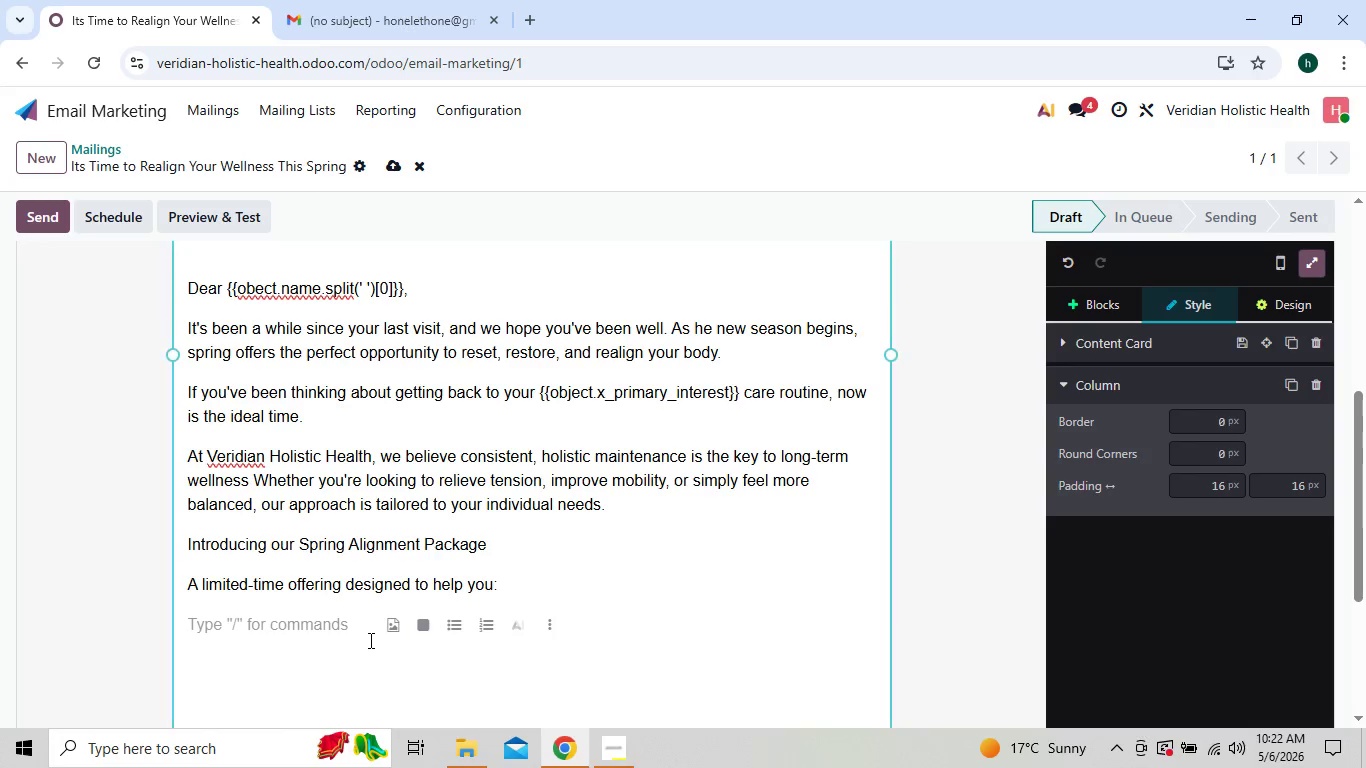 
left_click([447, 616])
 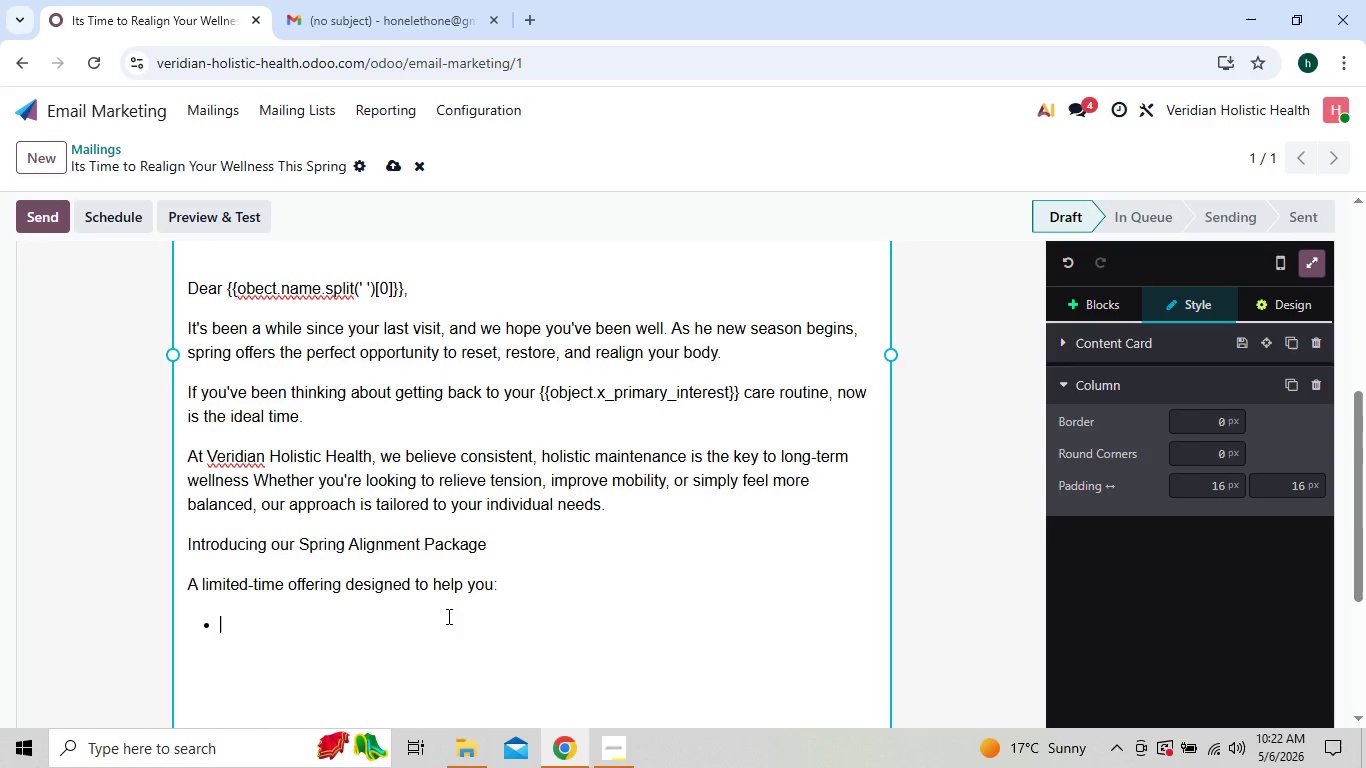 
wait(8.06)
 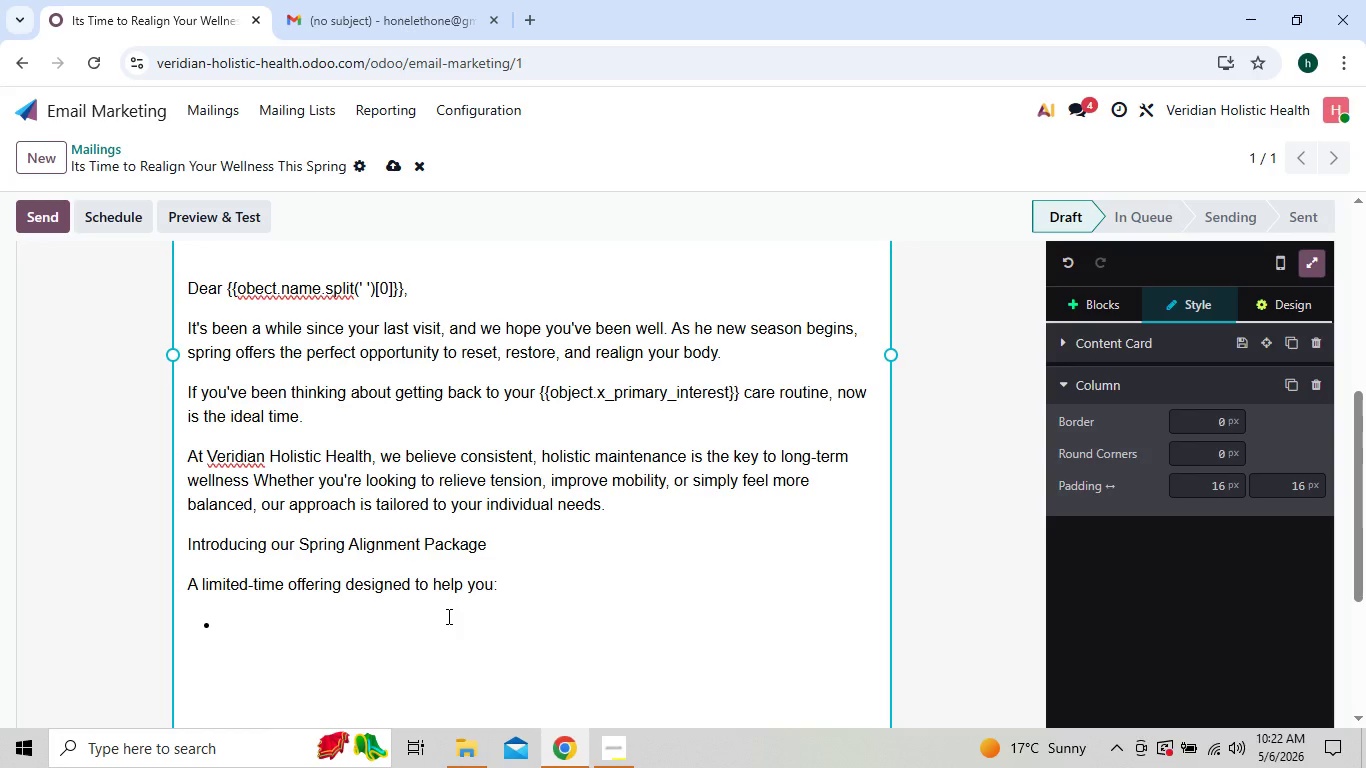 
type(Release built-up stress and tension)
 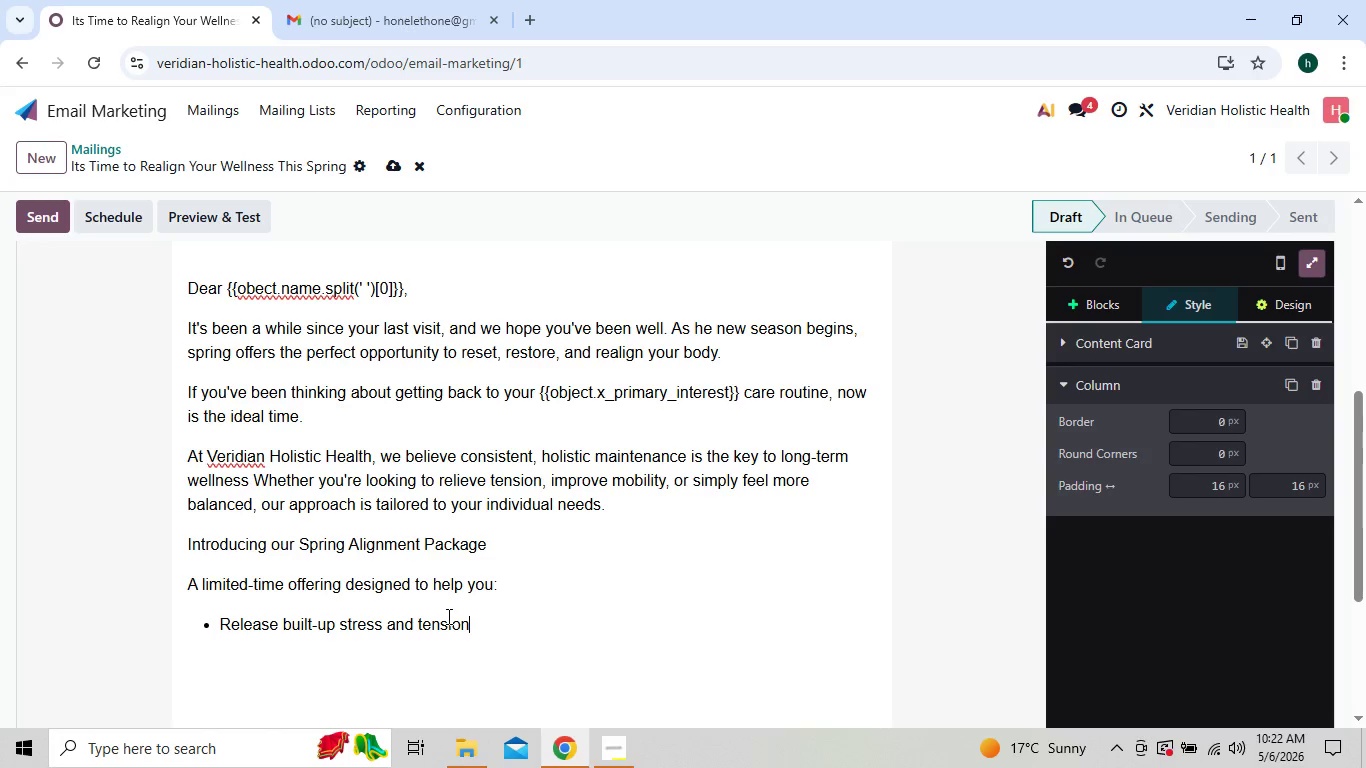 
key(Enter)
 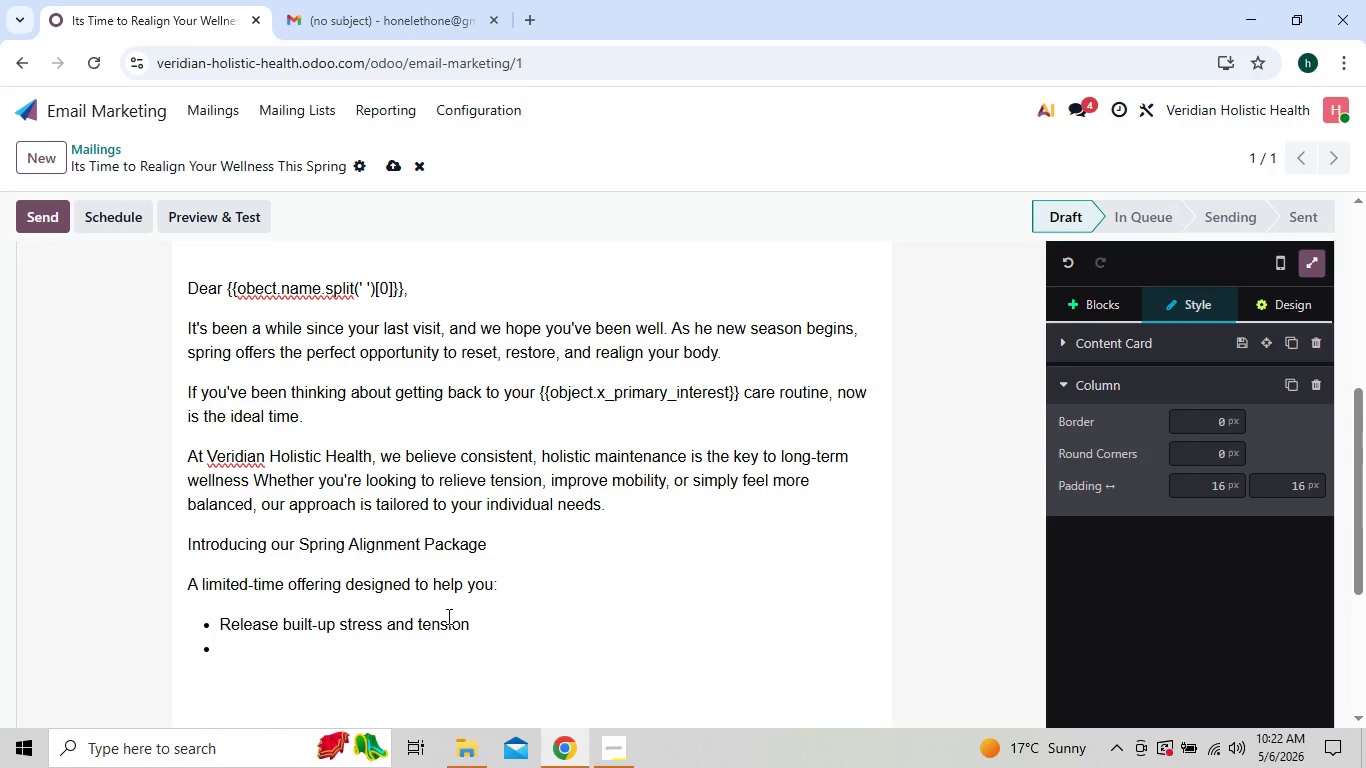 
type(rest)
key(Backspace)
key(Backspace)
key(Backspace)
key(Backspace)
type(Restore natural alignment and energy flow)
 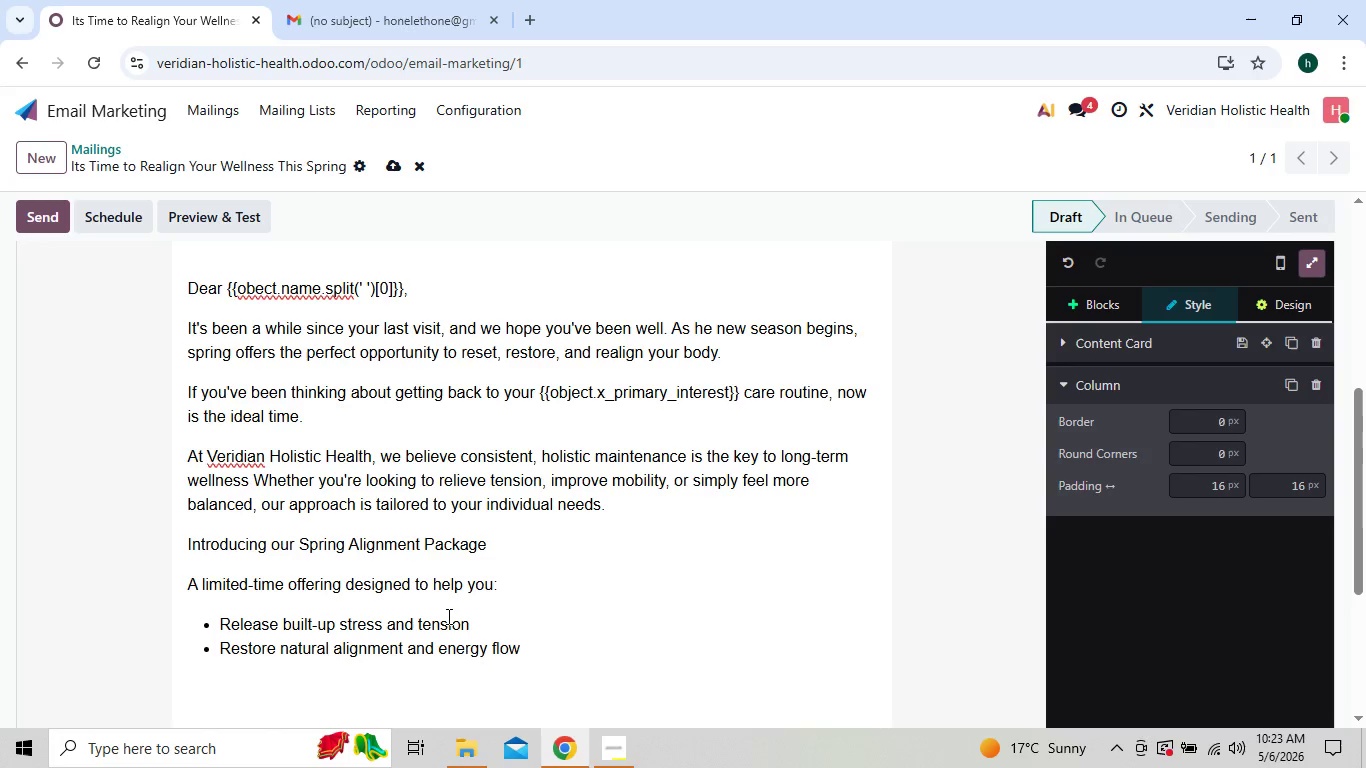 
key(Enter)
 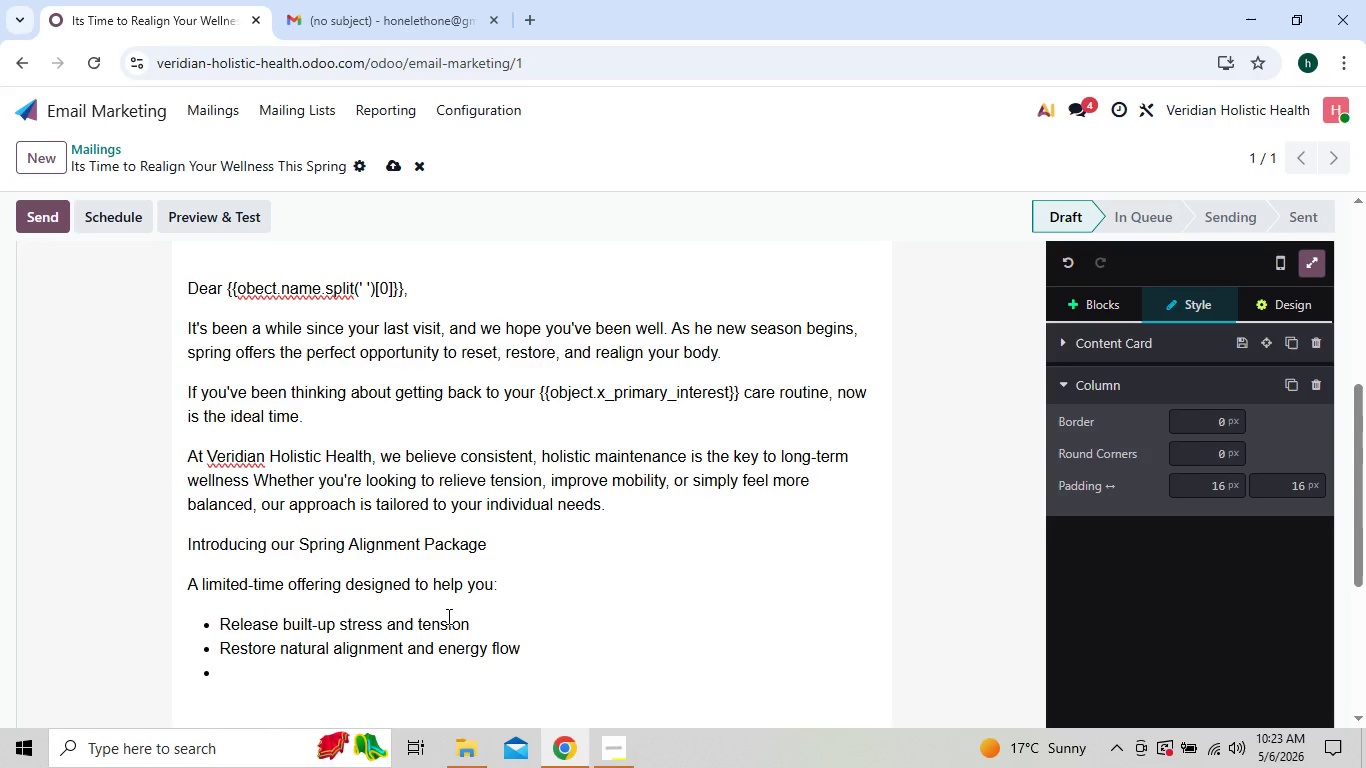 
type(Reconnect with your body for the season ahead)
 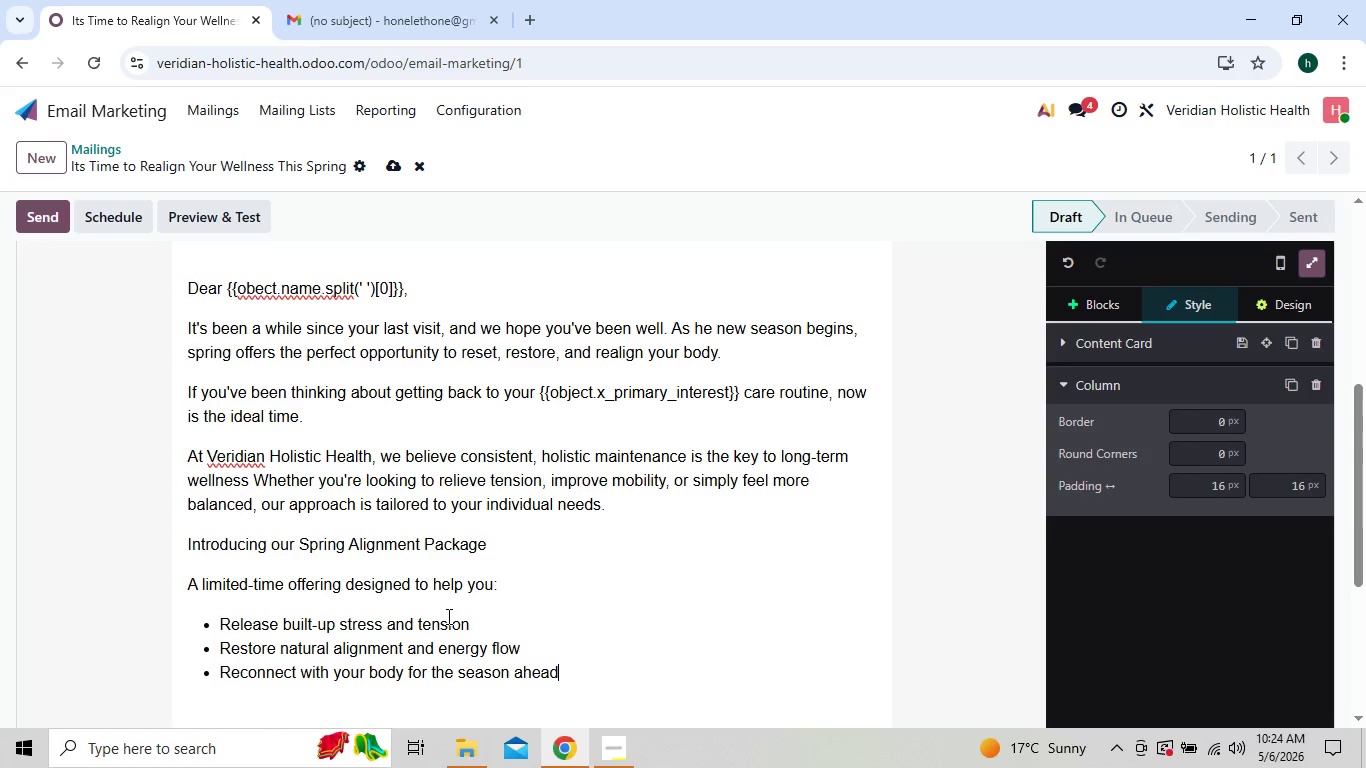 
key(Enter)
 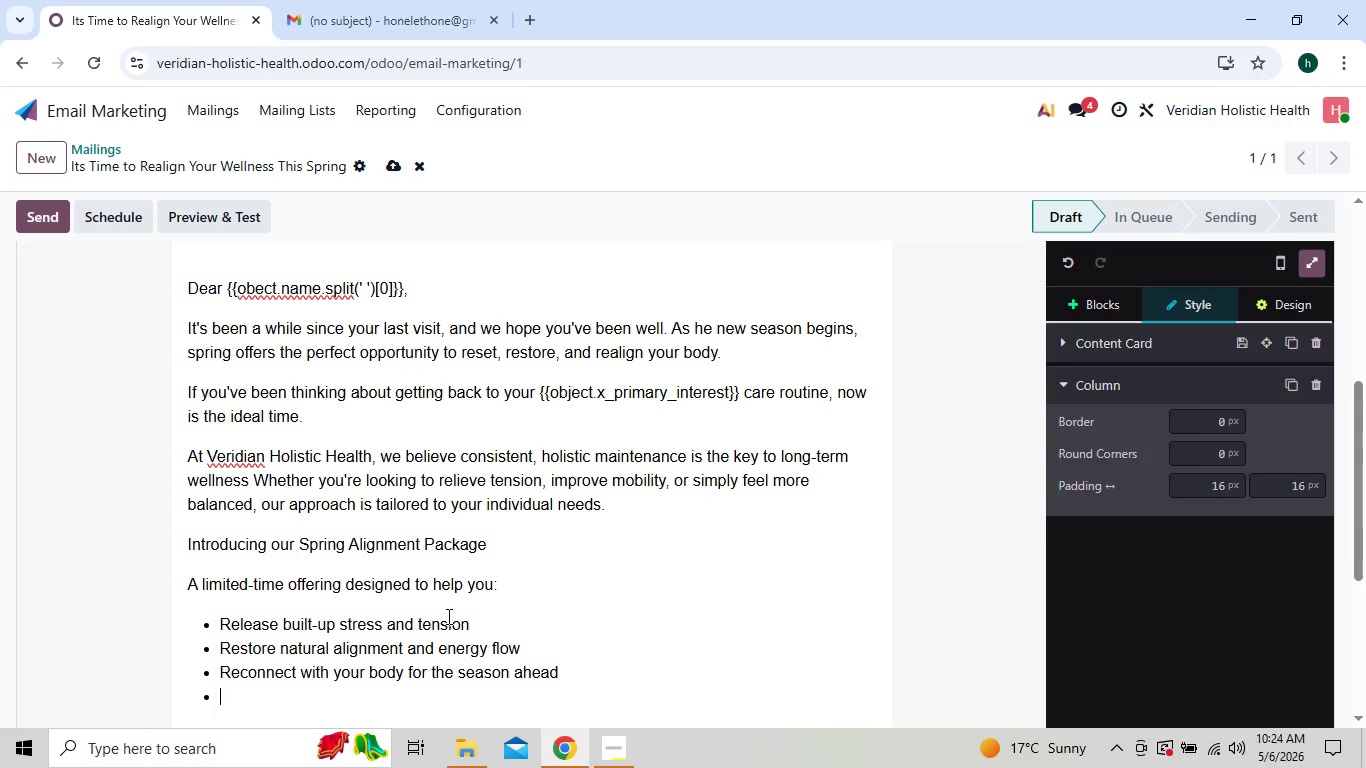 
key(Enter)
 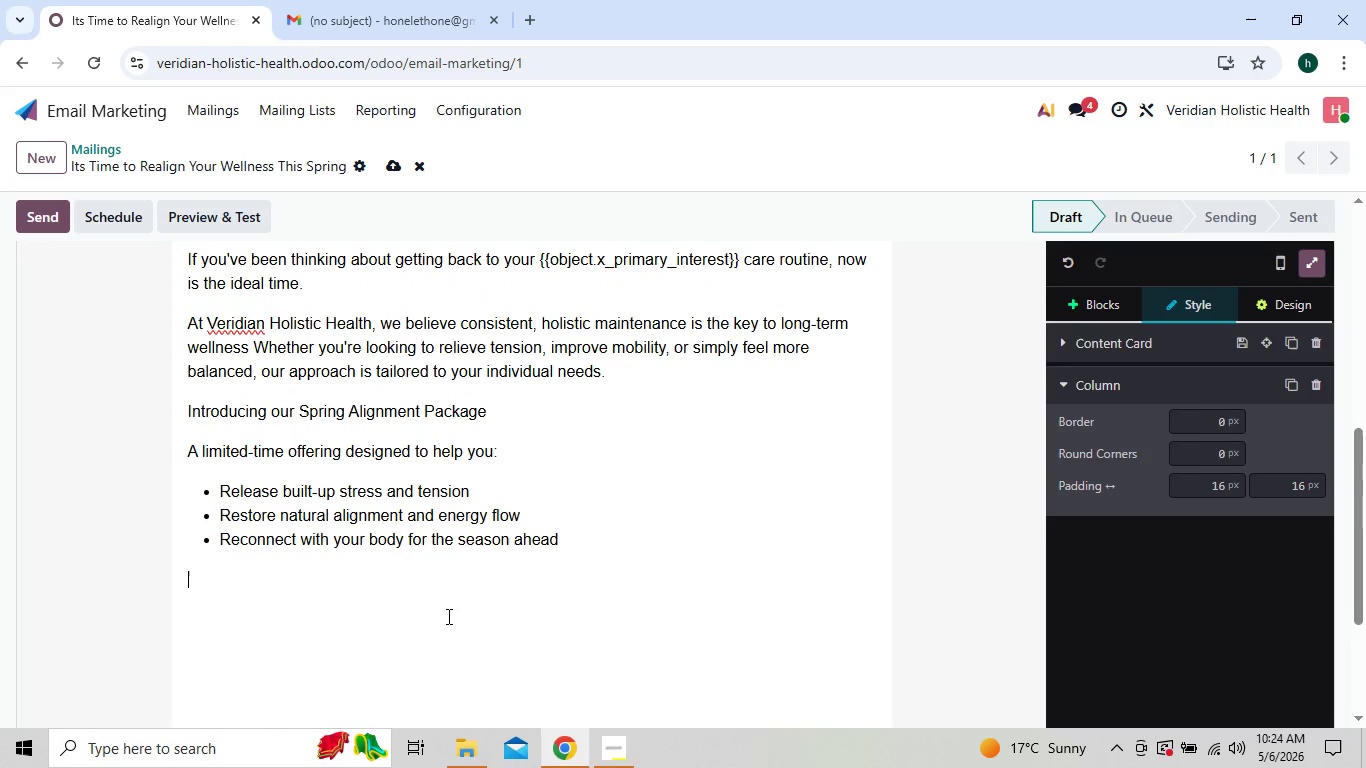 
wait(7.55)
 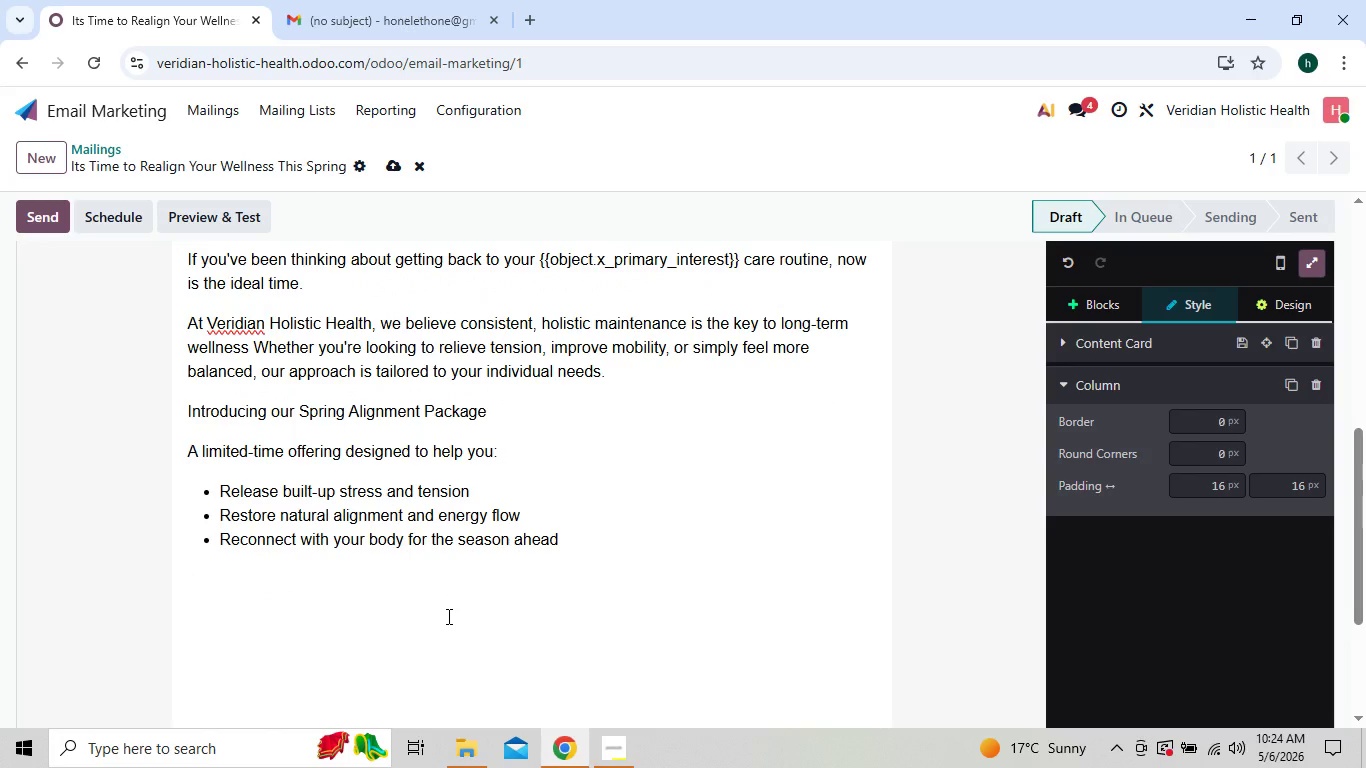 
type(our)
 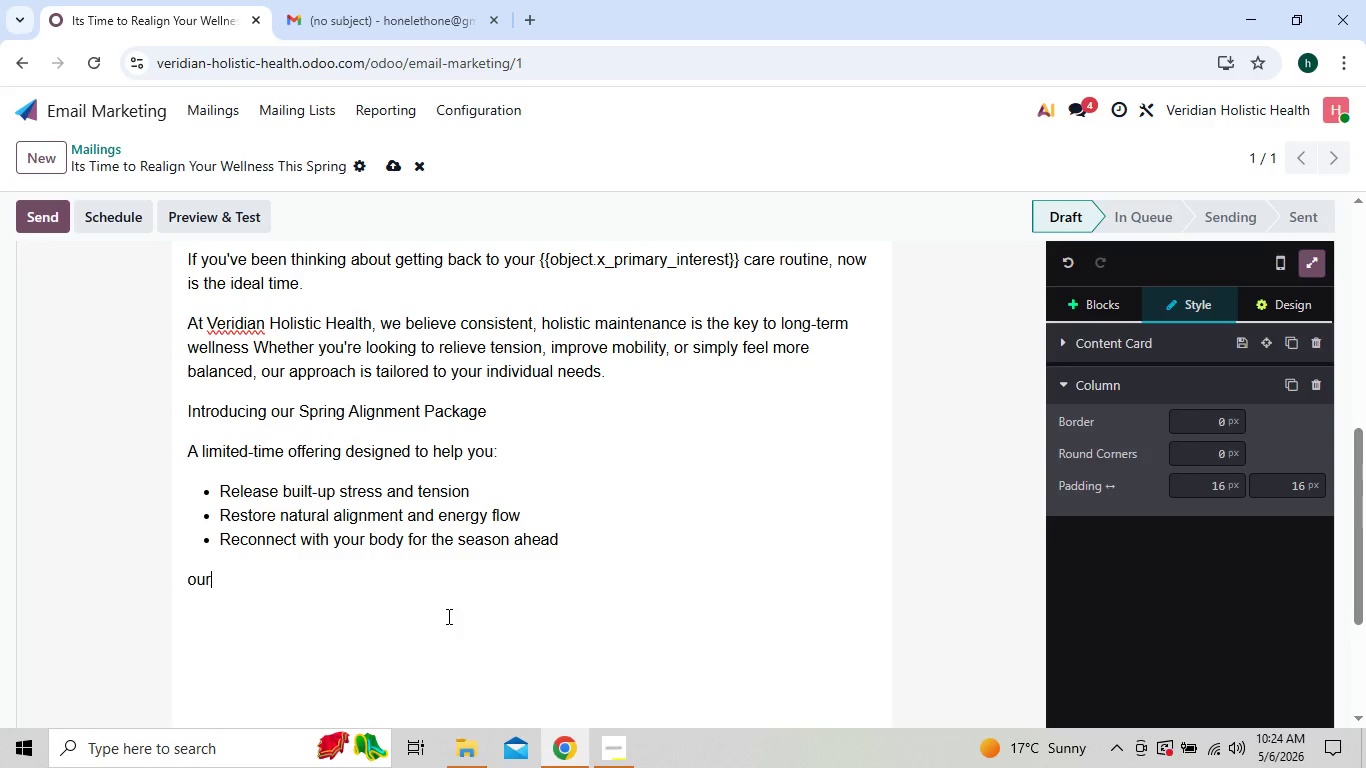 
key(Backspace)
key(Backspace)
key(Backspace)
type(Oue)
key(Backspace)
type(r practitioners are here to support you every step of the way with)
 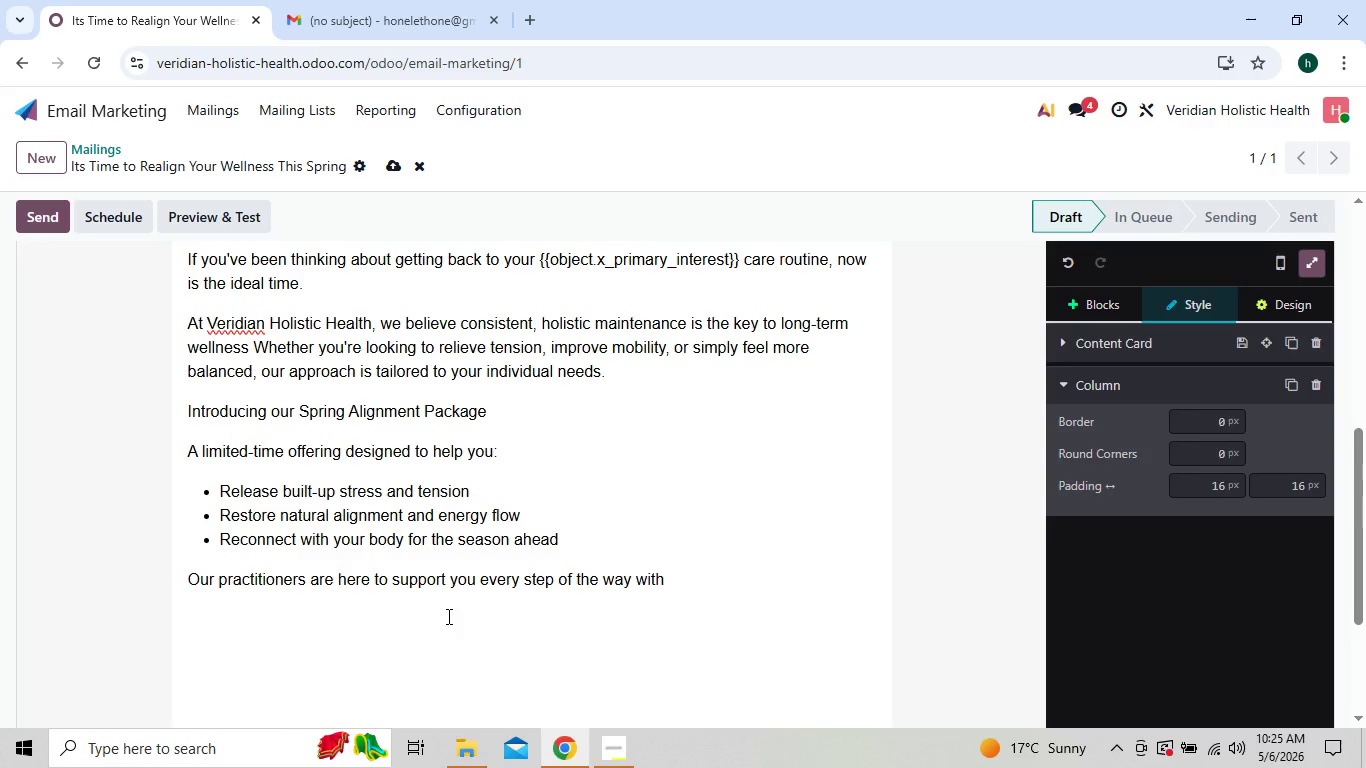 
type( personali)
 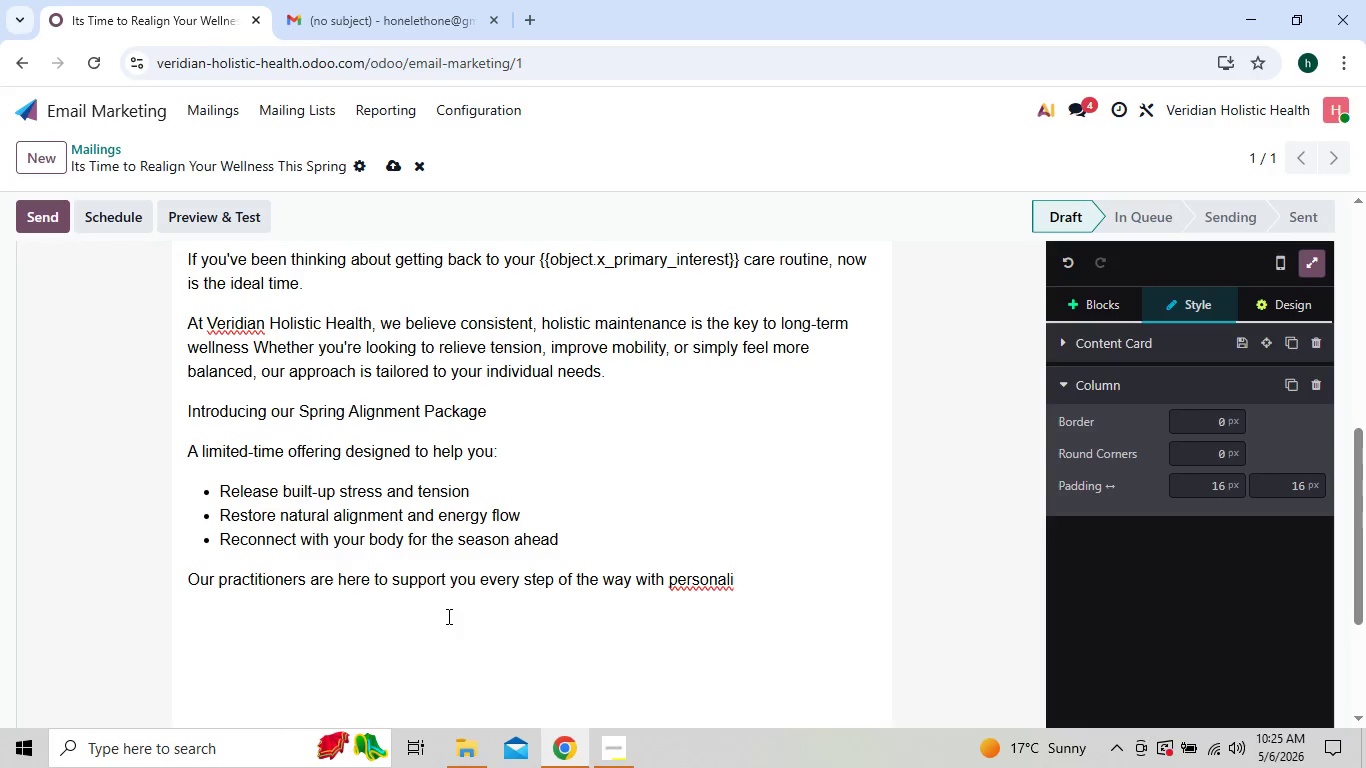 
type(zed care)
 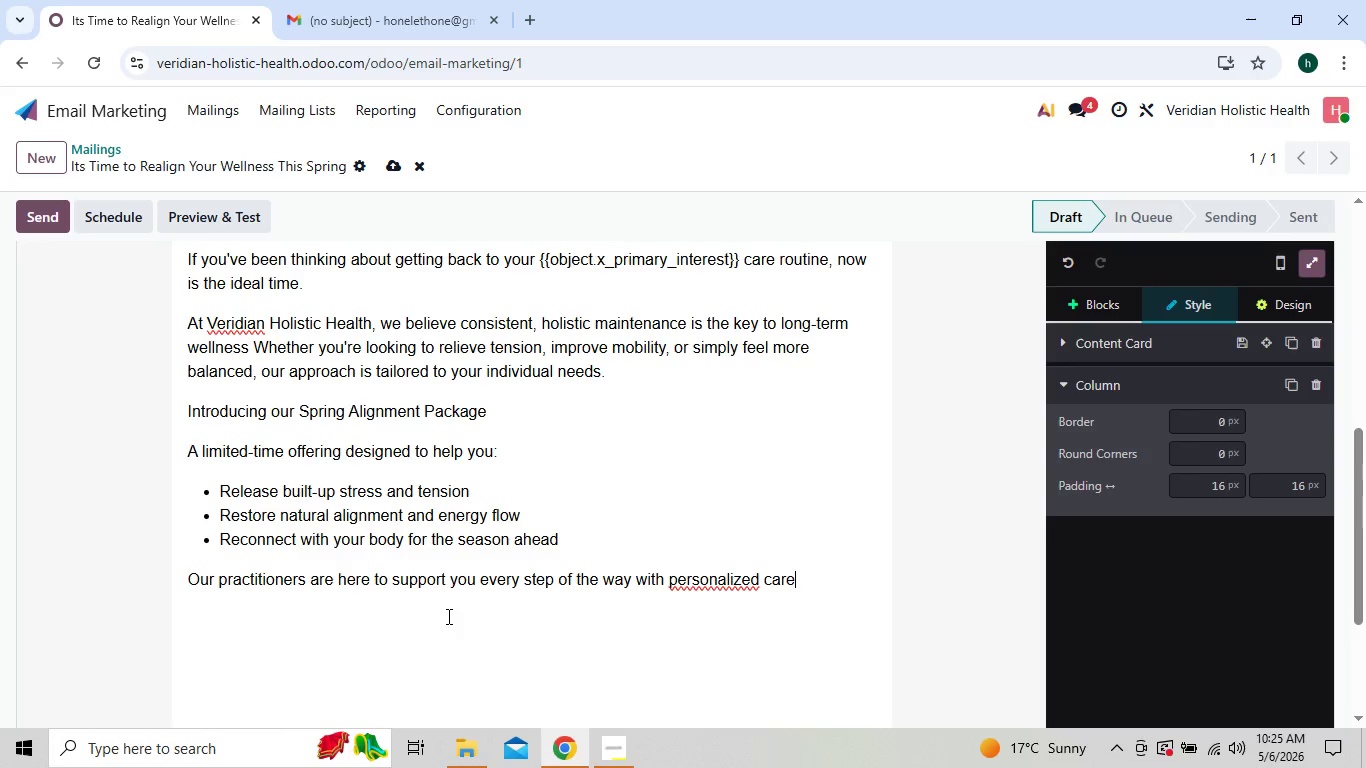 
wait(13.75)
 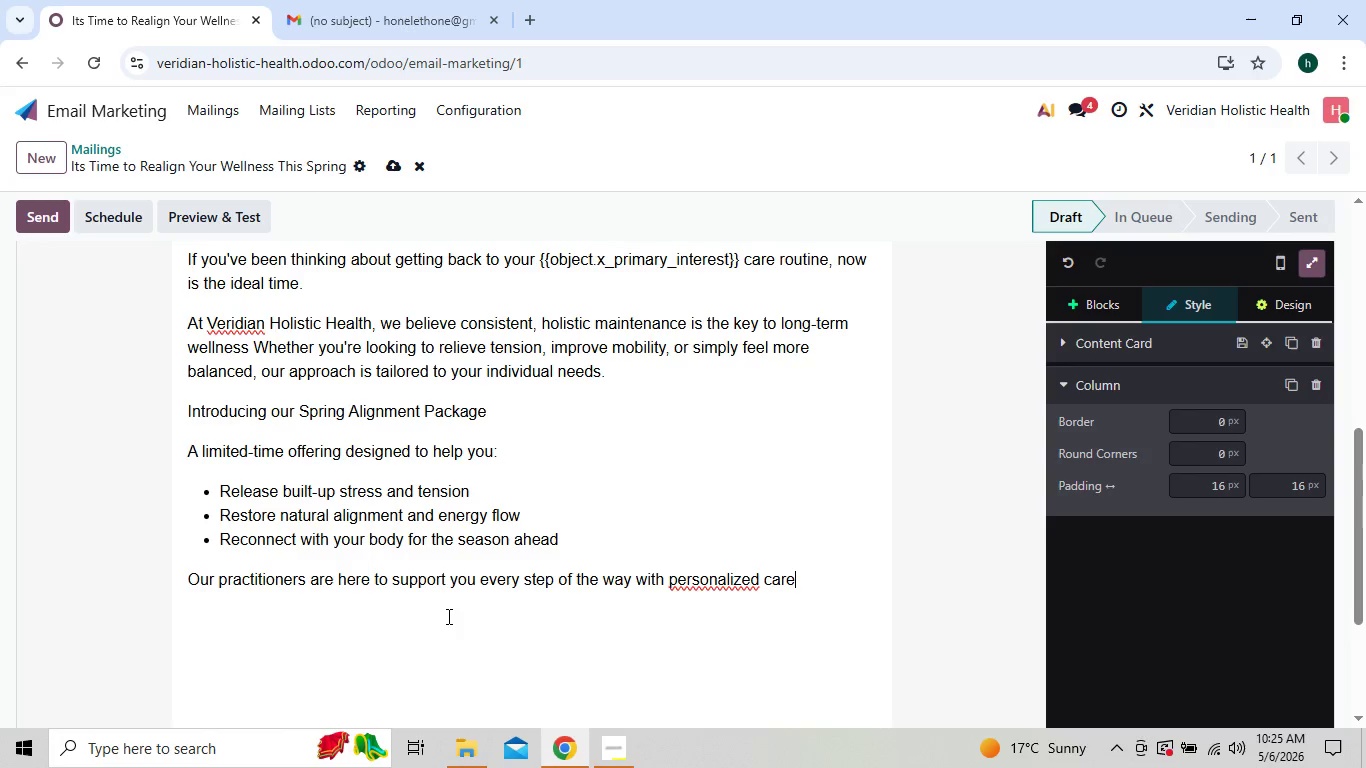 
type( that fits your)
 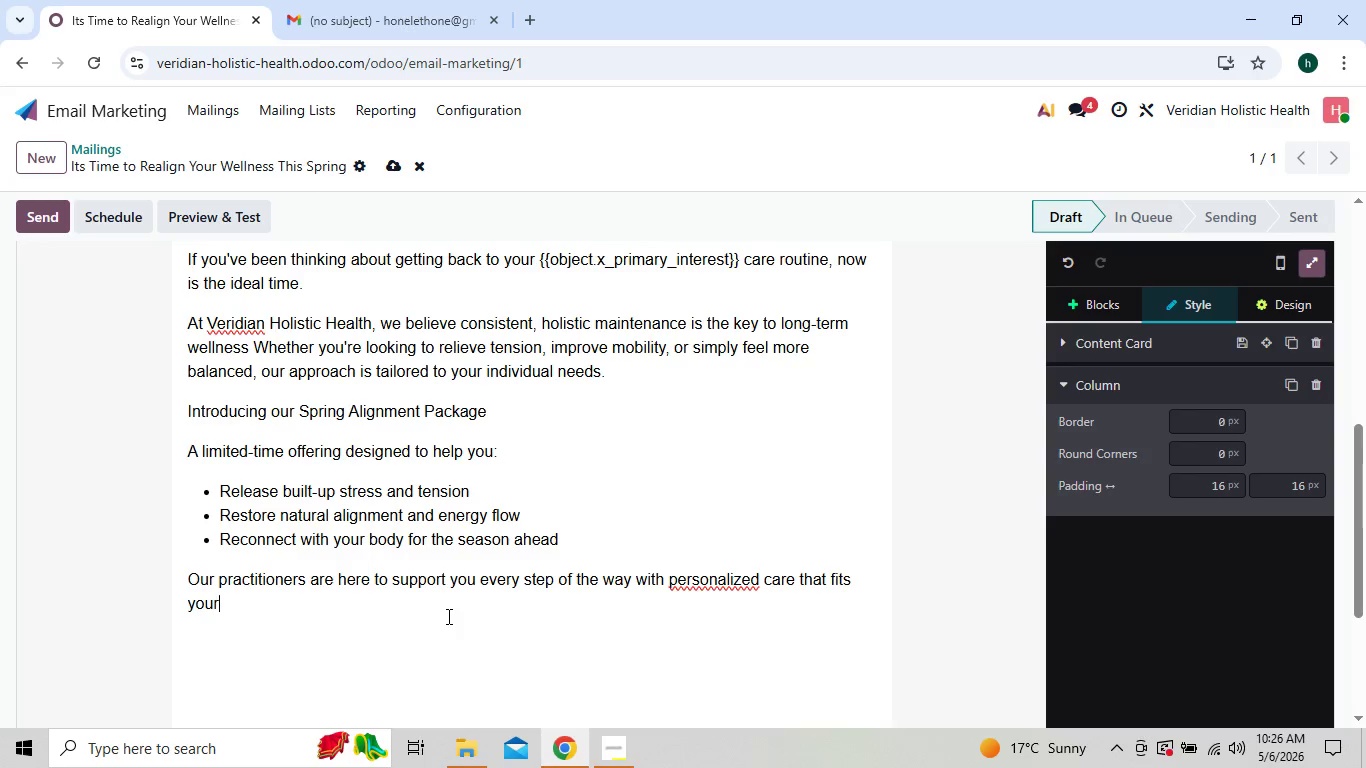 
type( wellness jou)
 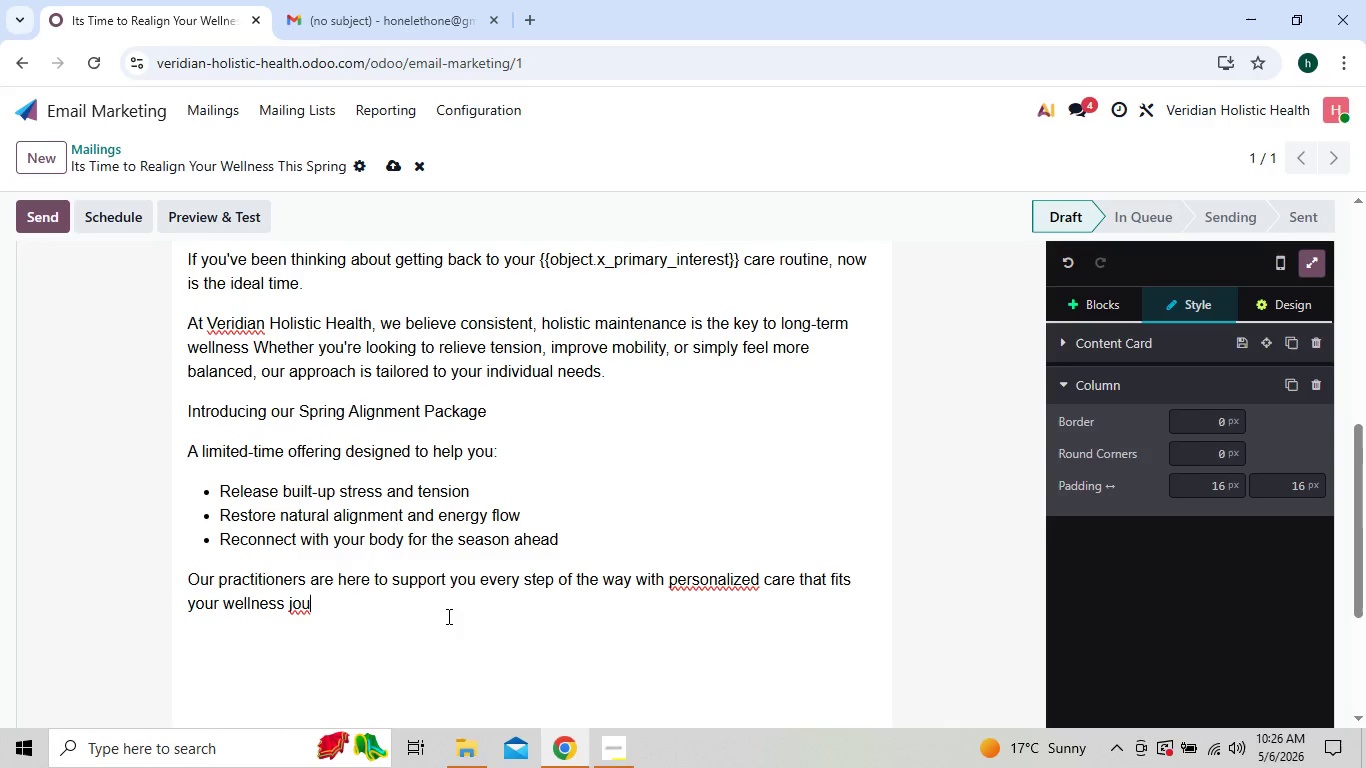 
type(rney.)
 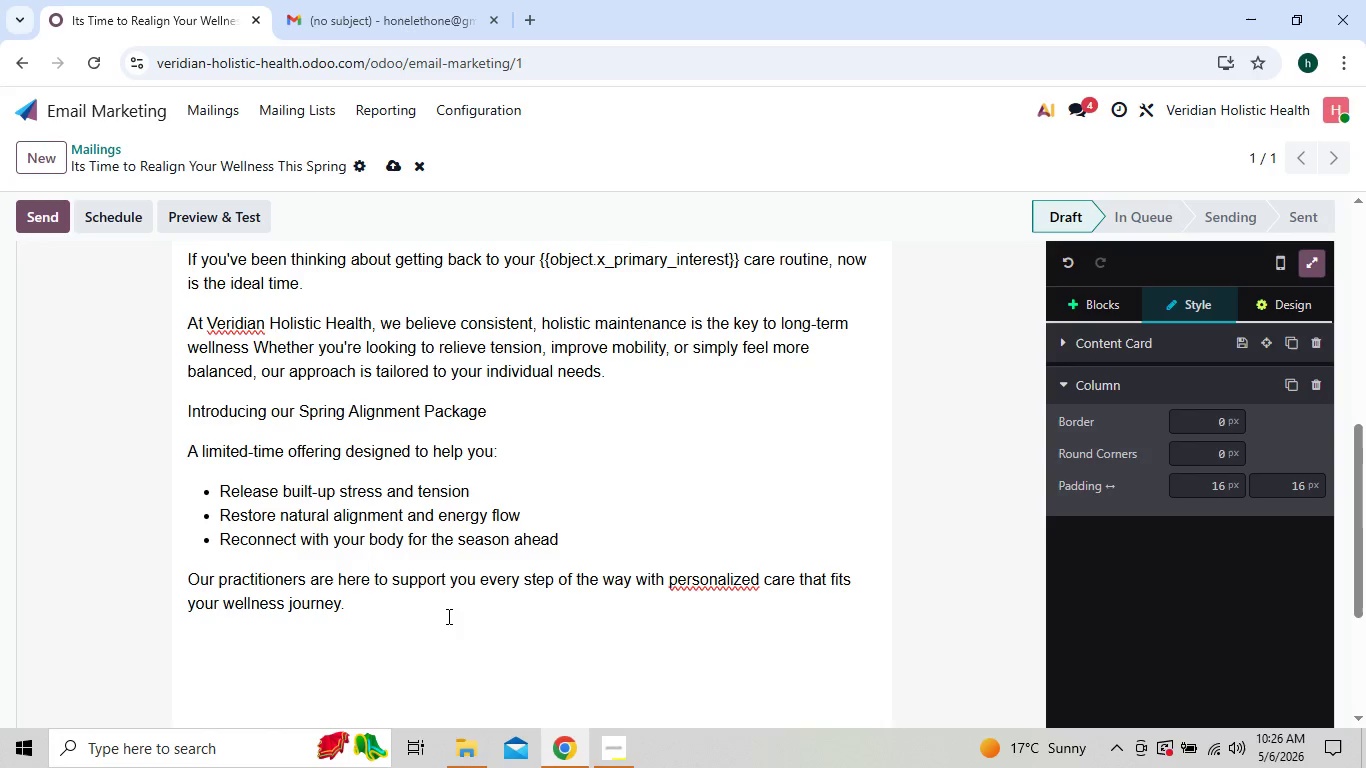 
wait(7.69)
 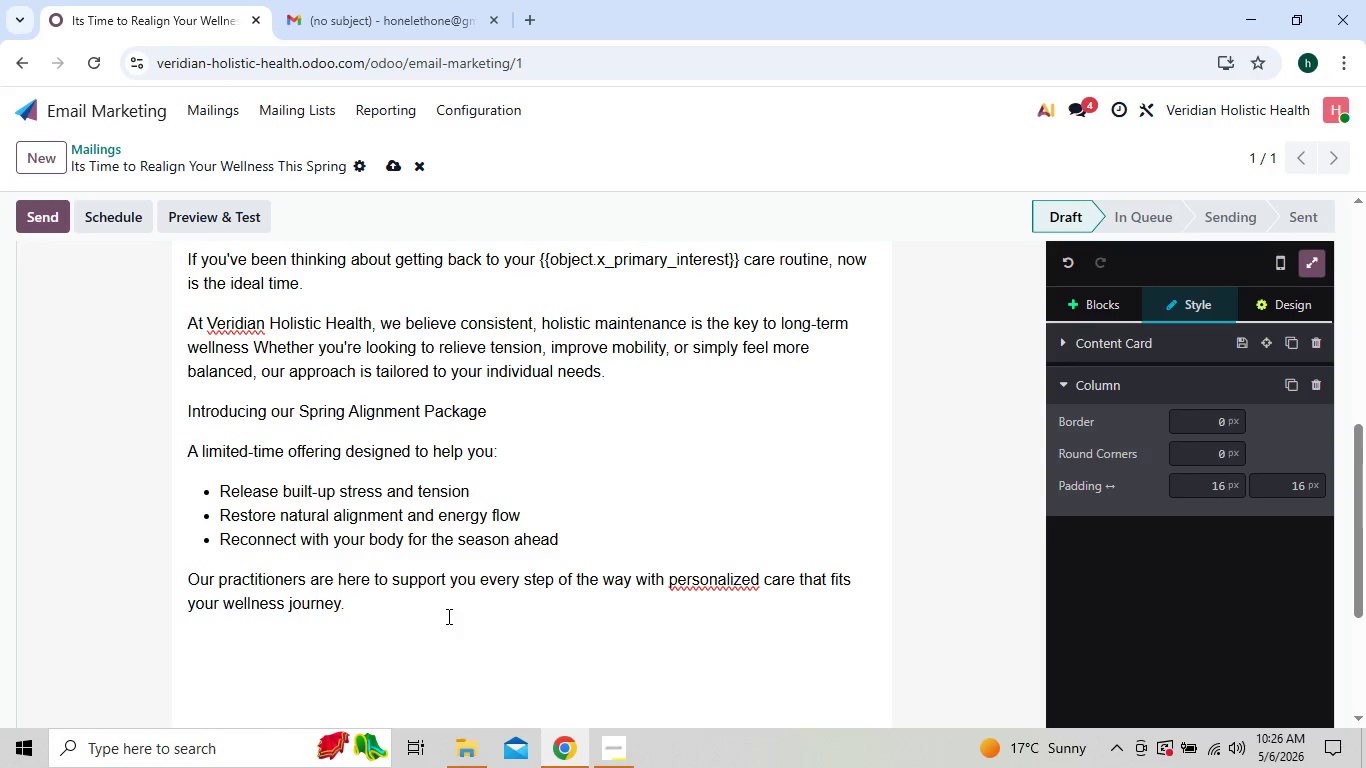 
key(Enter)
 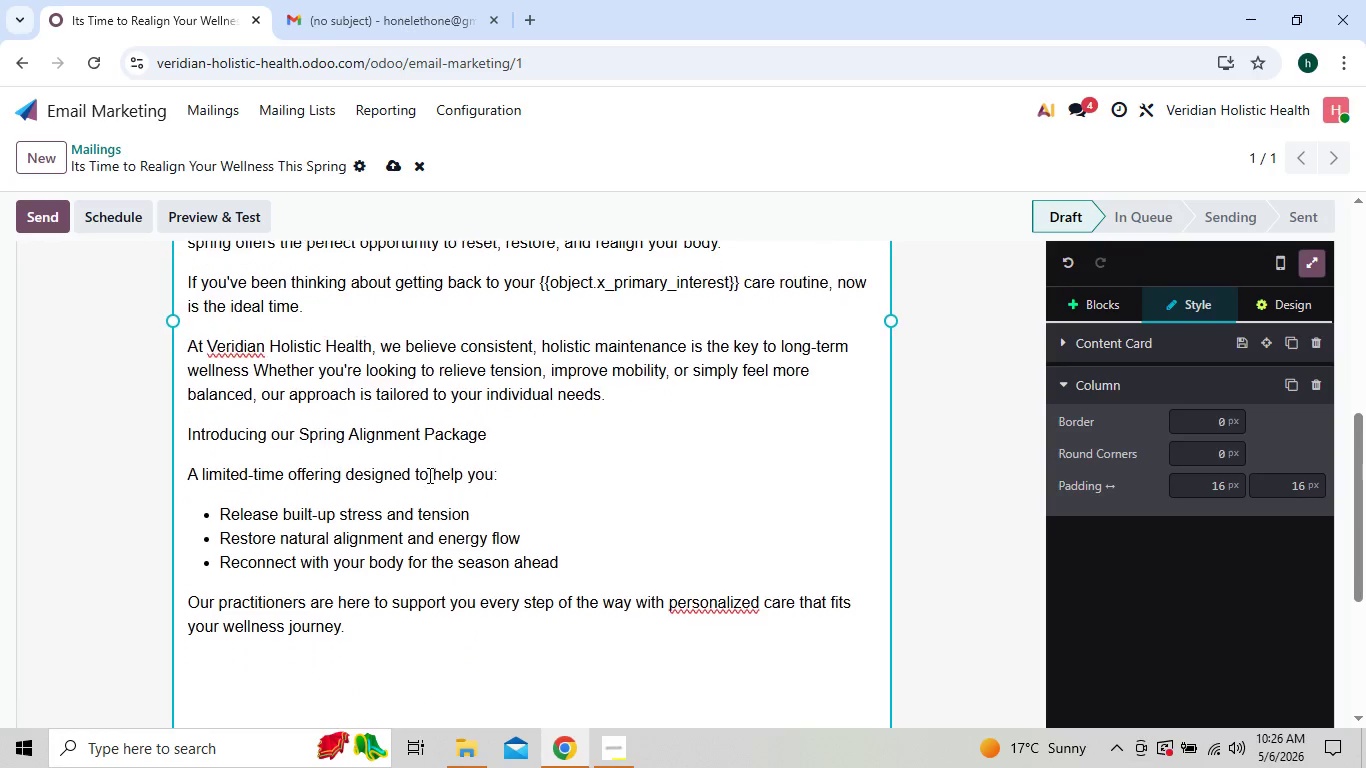 
wait(5.64)
 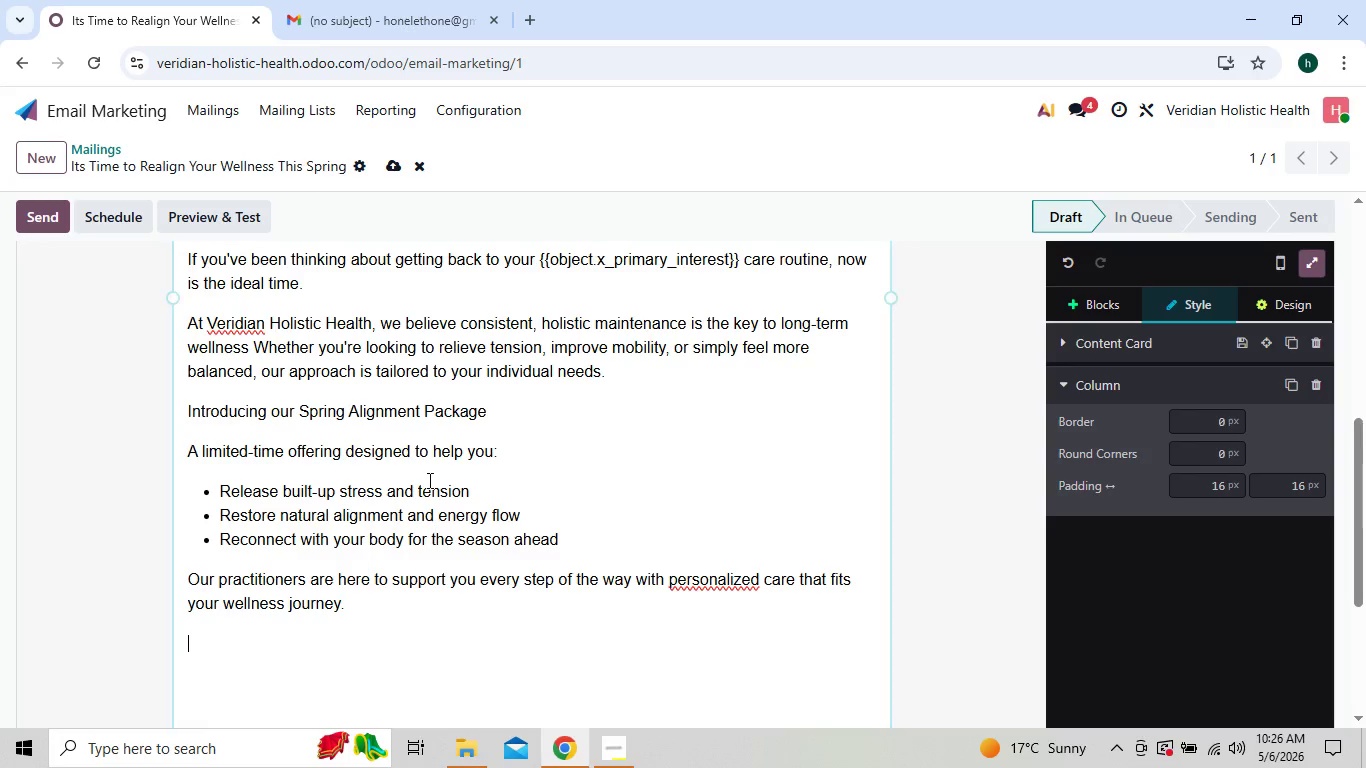 
left_click([607, 748])